 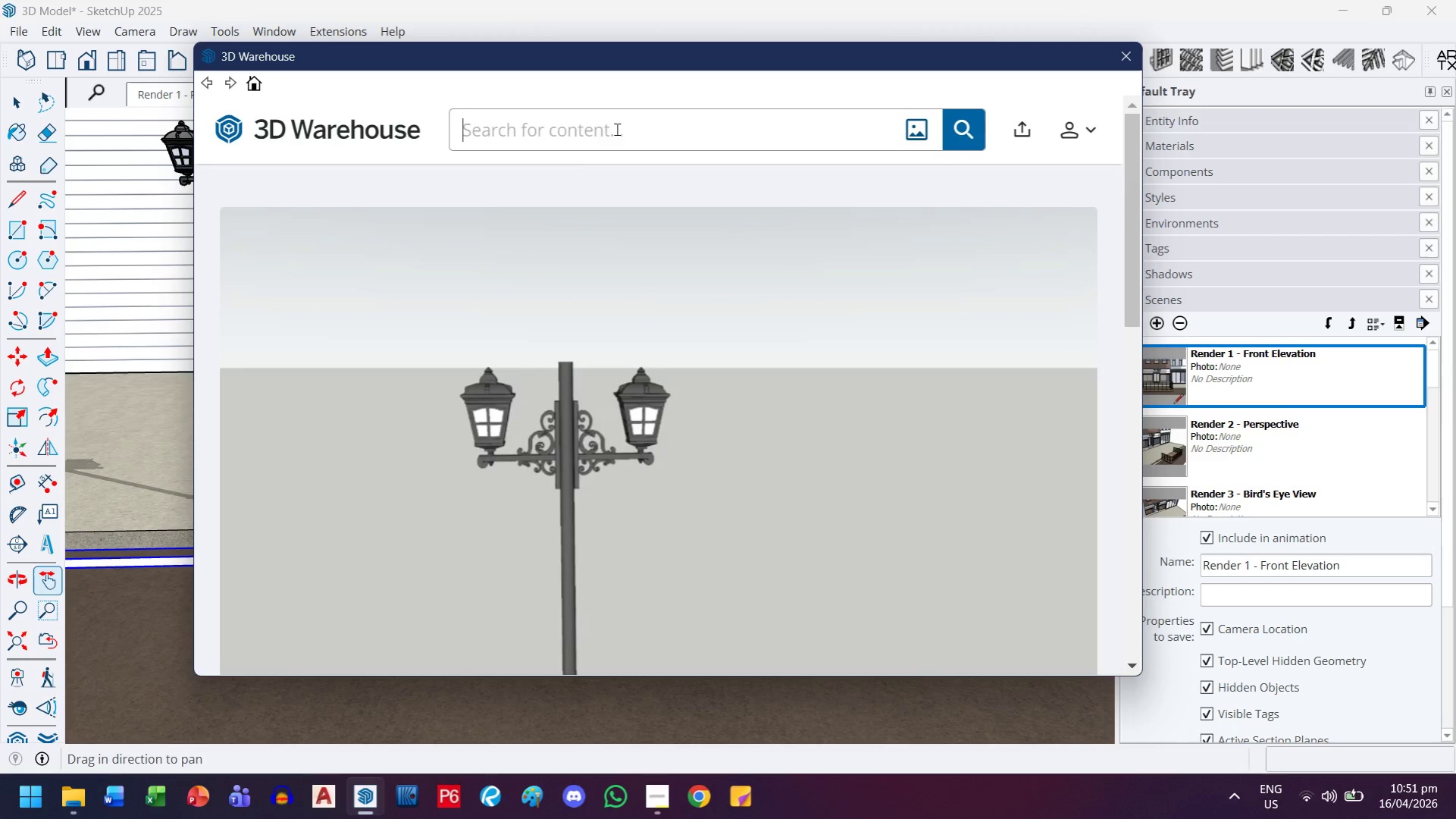 
type(trash bin)
 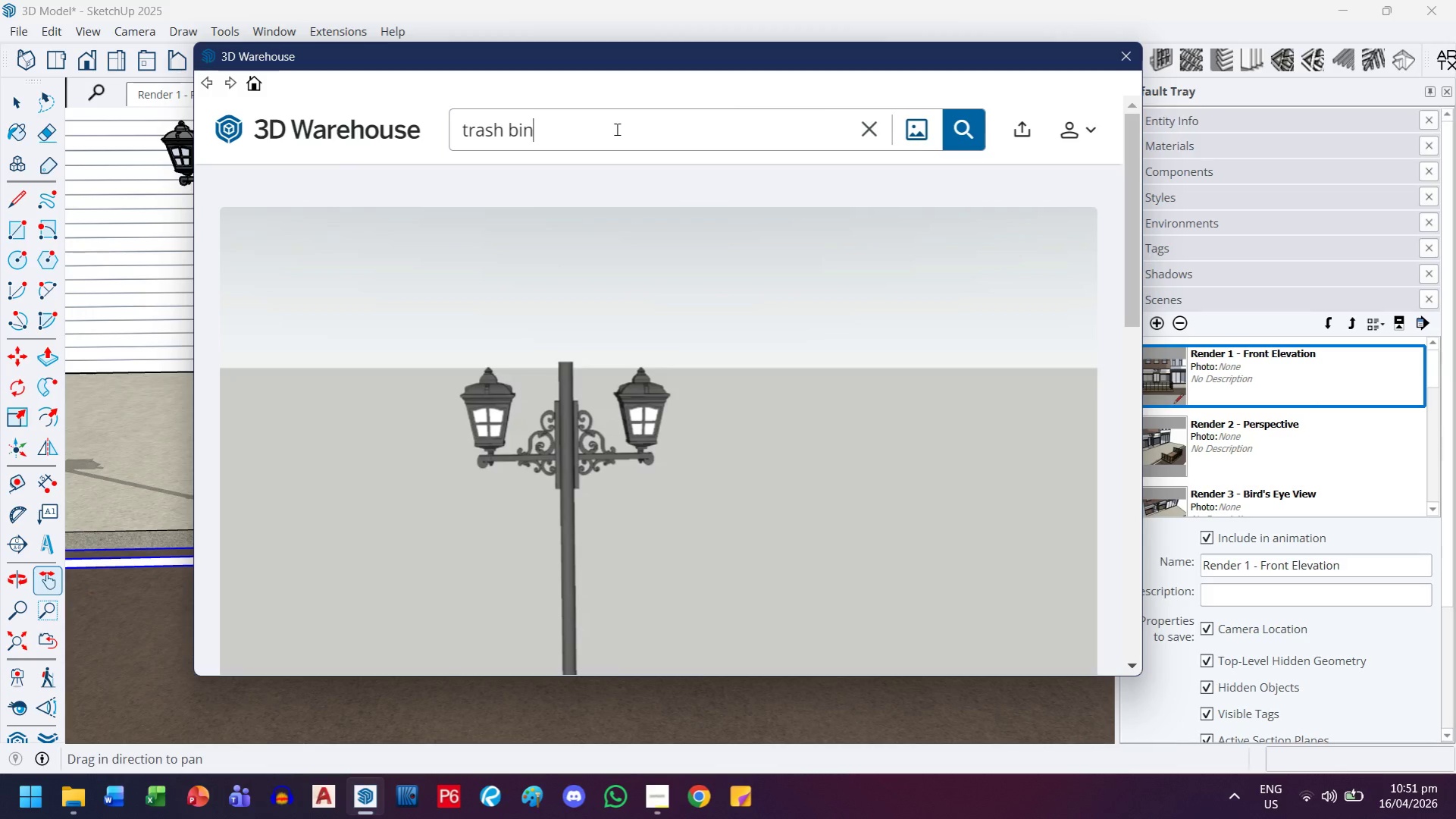 
key(Enter)
 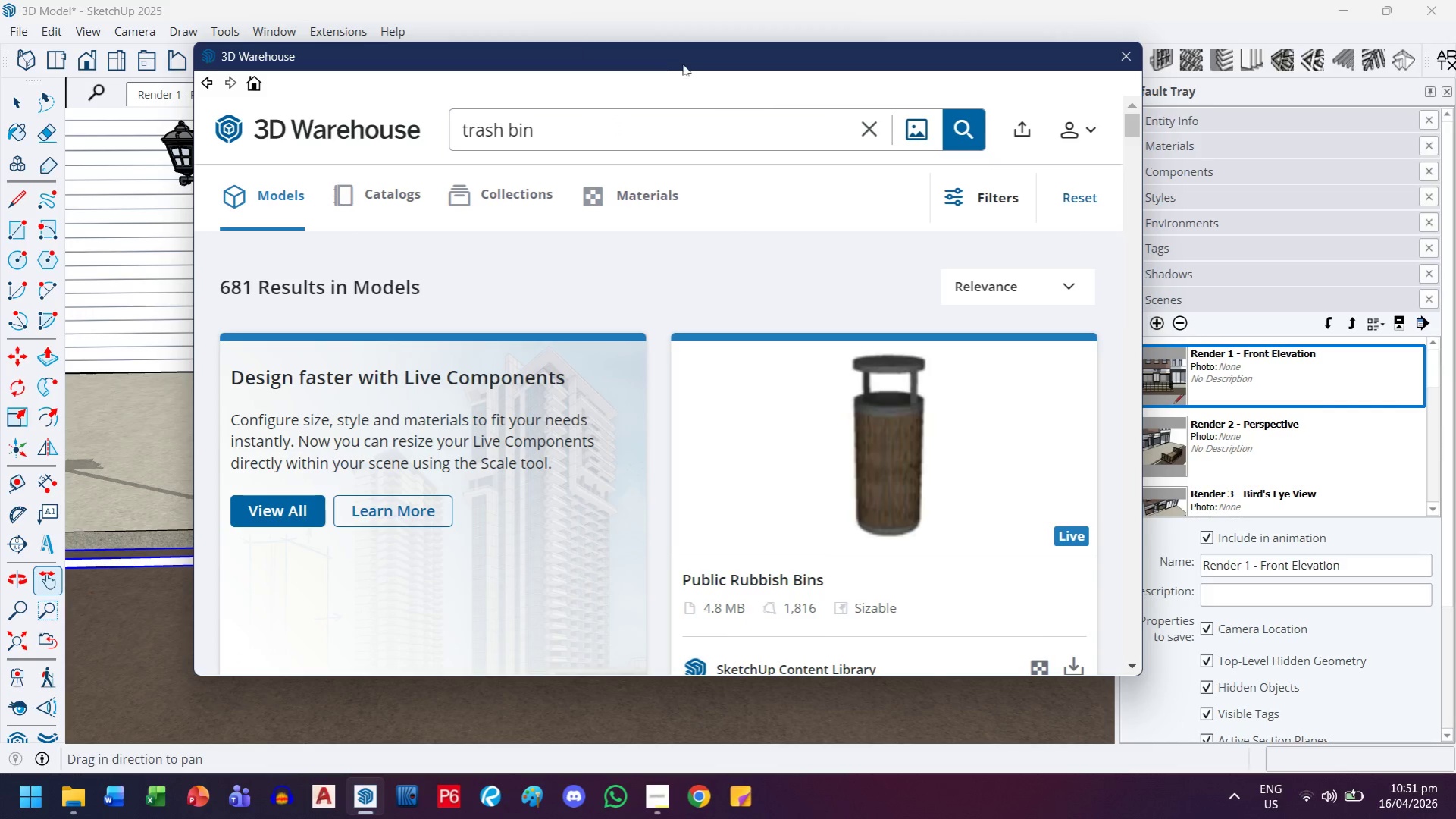 
left_click([985, 199])
 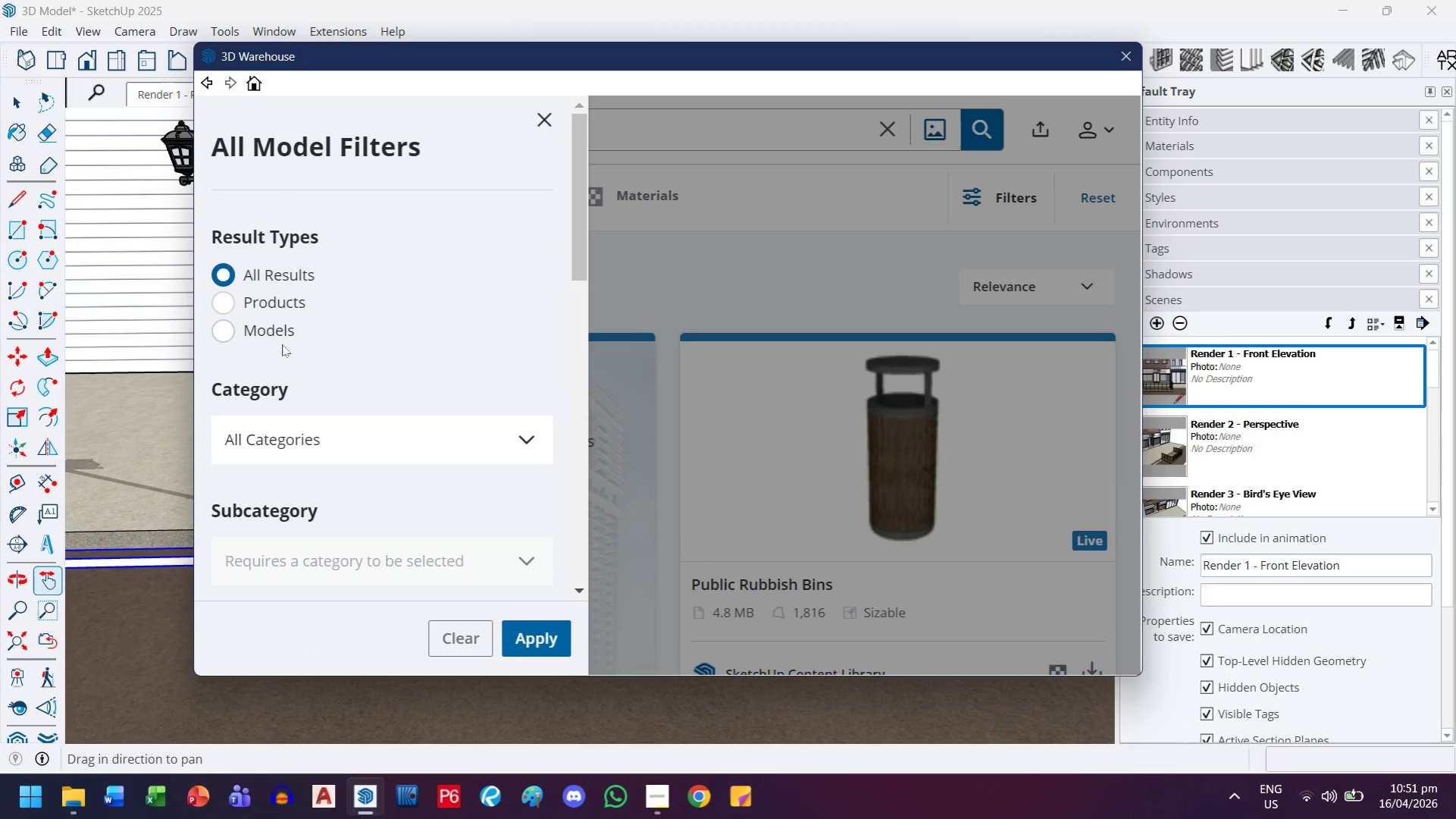 
scroll: coordinate [335, 431], scroll_direction: down, amount: 4.0
 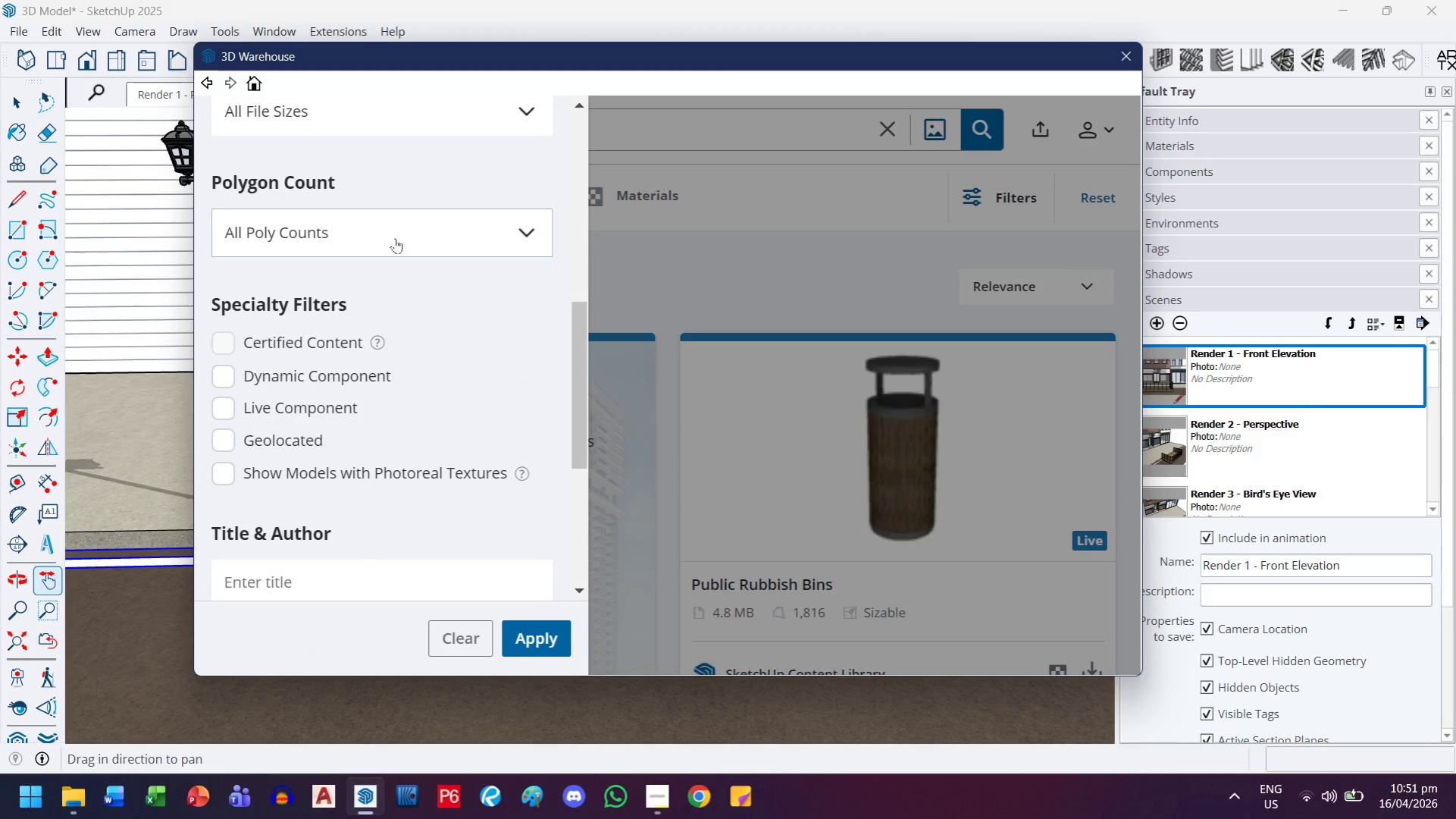 
scroll: coordinate [393, 247], scroll_direction: up, amount: 2.0
 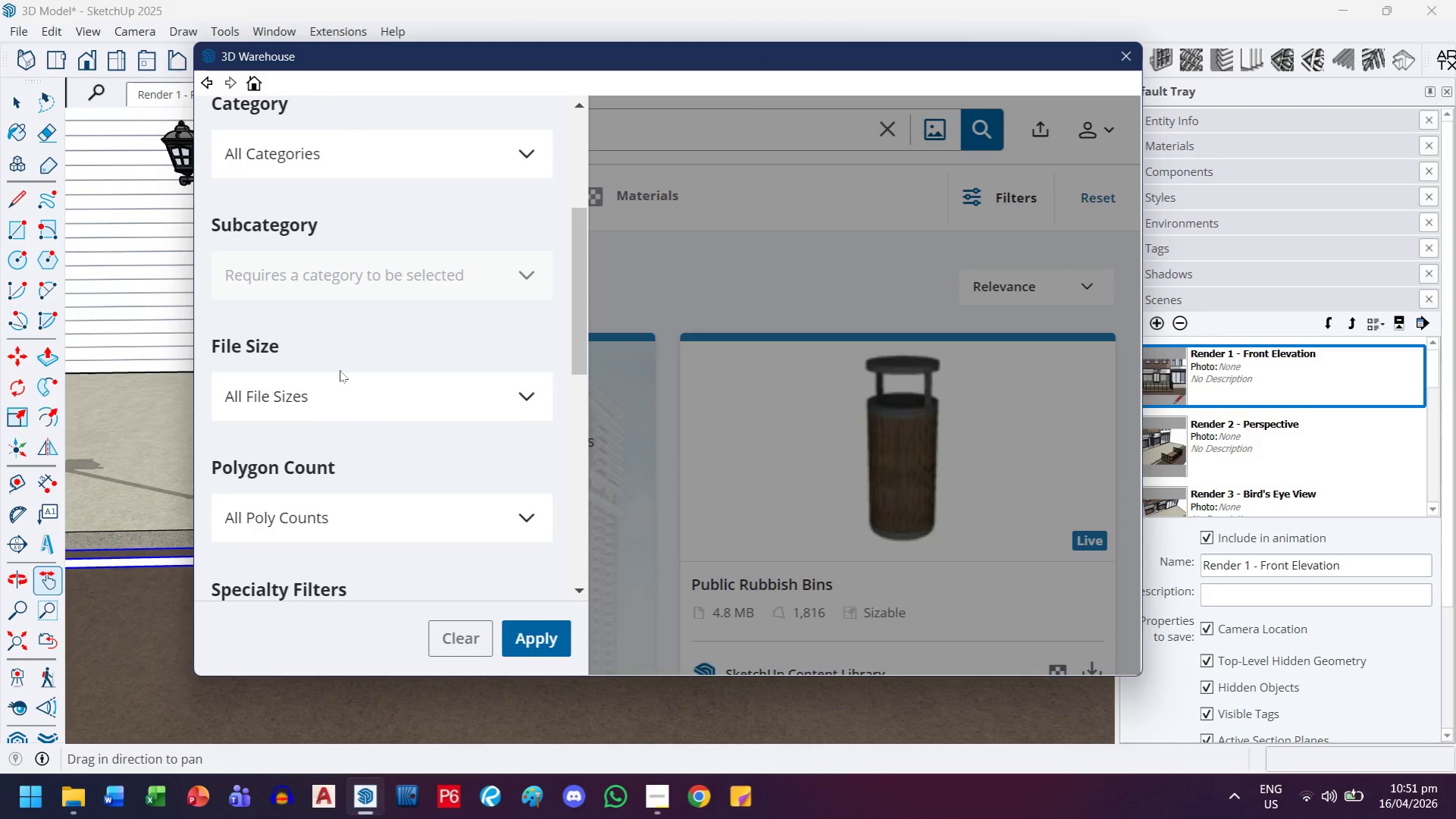 
left_click([336, 384])
 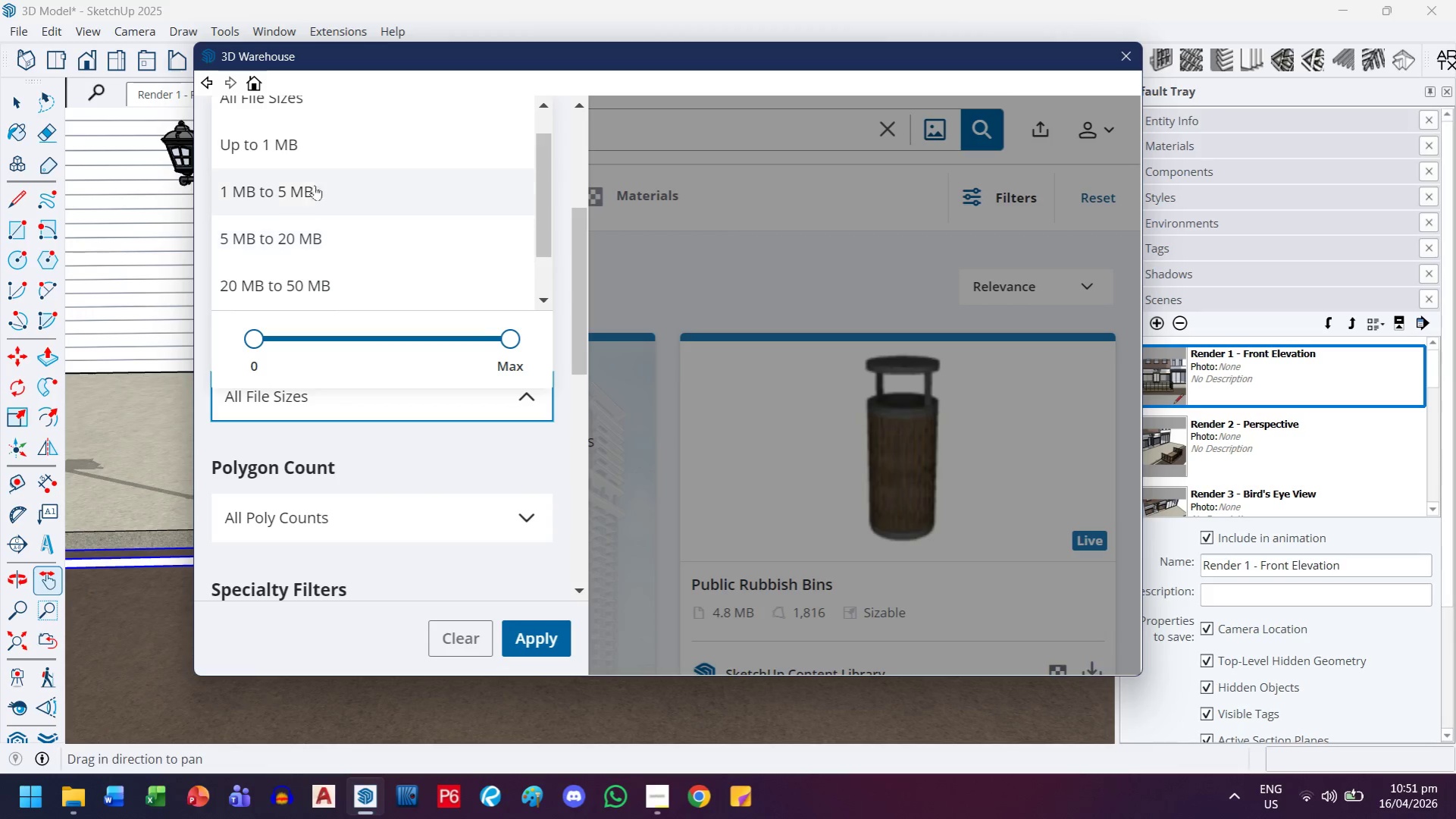 
left_click([308, 157])
 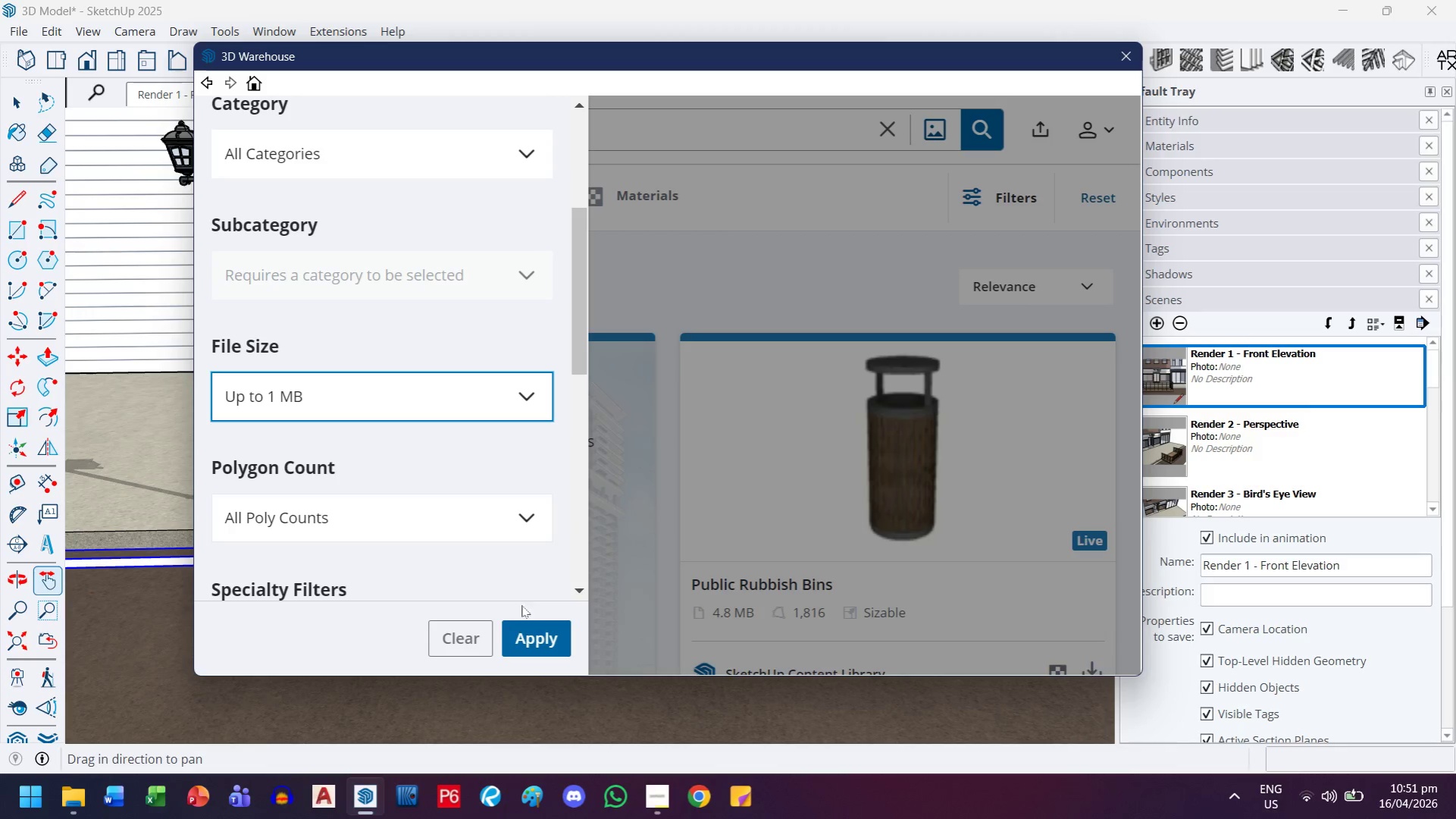 
left_click([524, 639])
 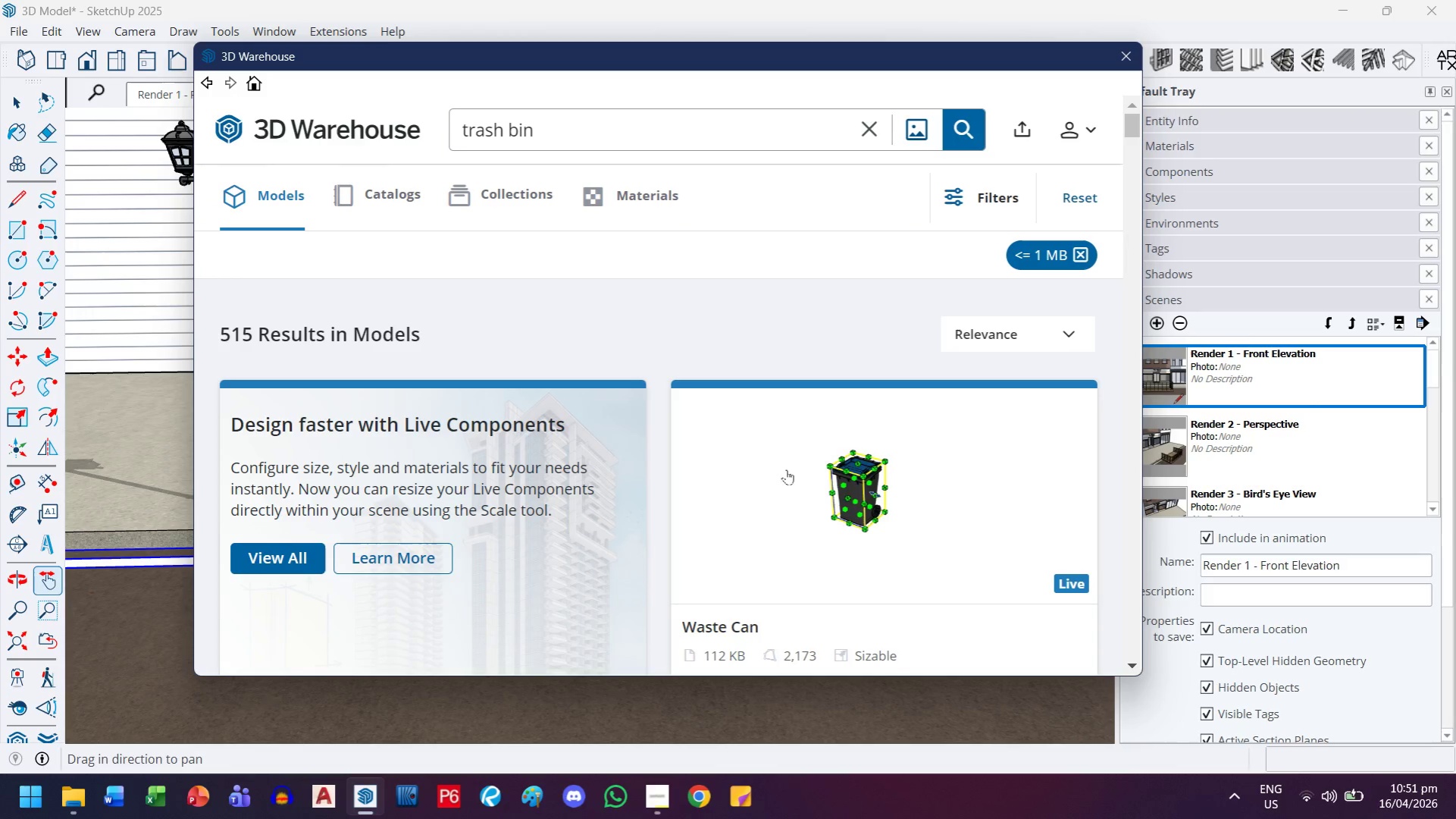 
scroll: coordinate [690, 356], scroll_direction: down, amount: 10.0
 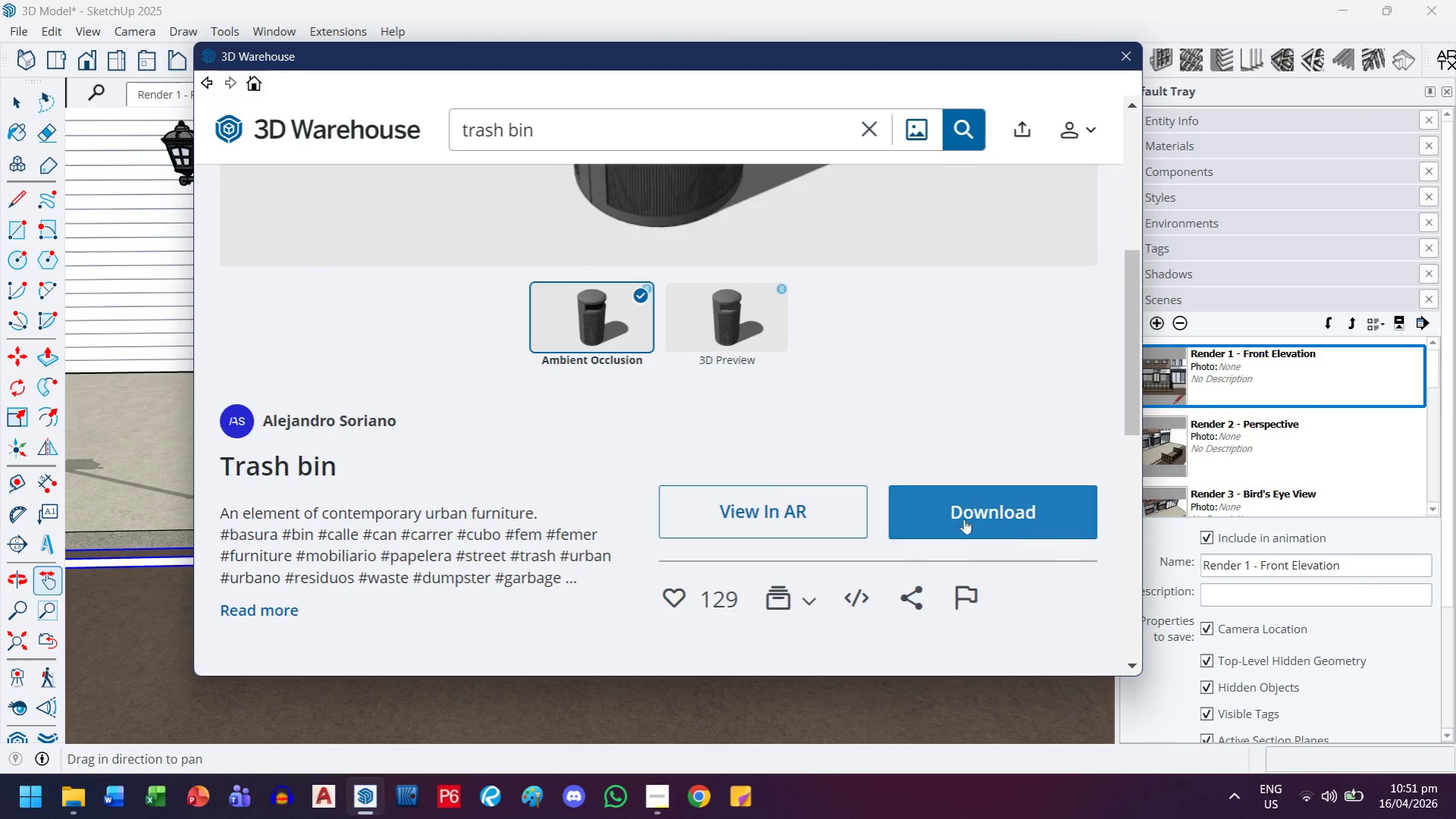 
left_click([981, 519])
 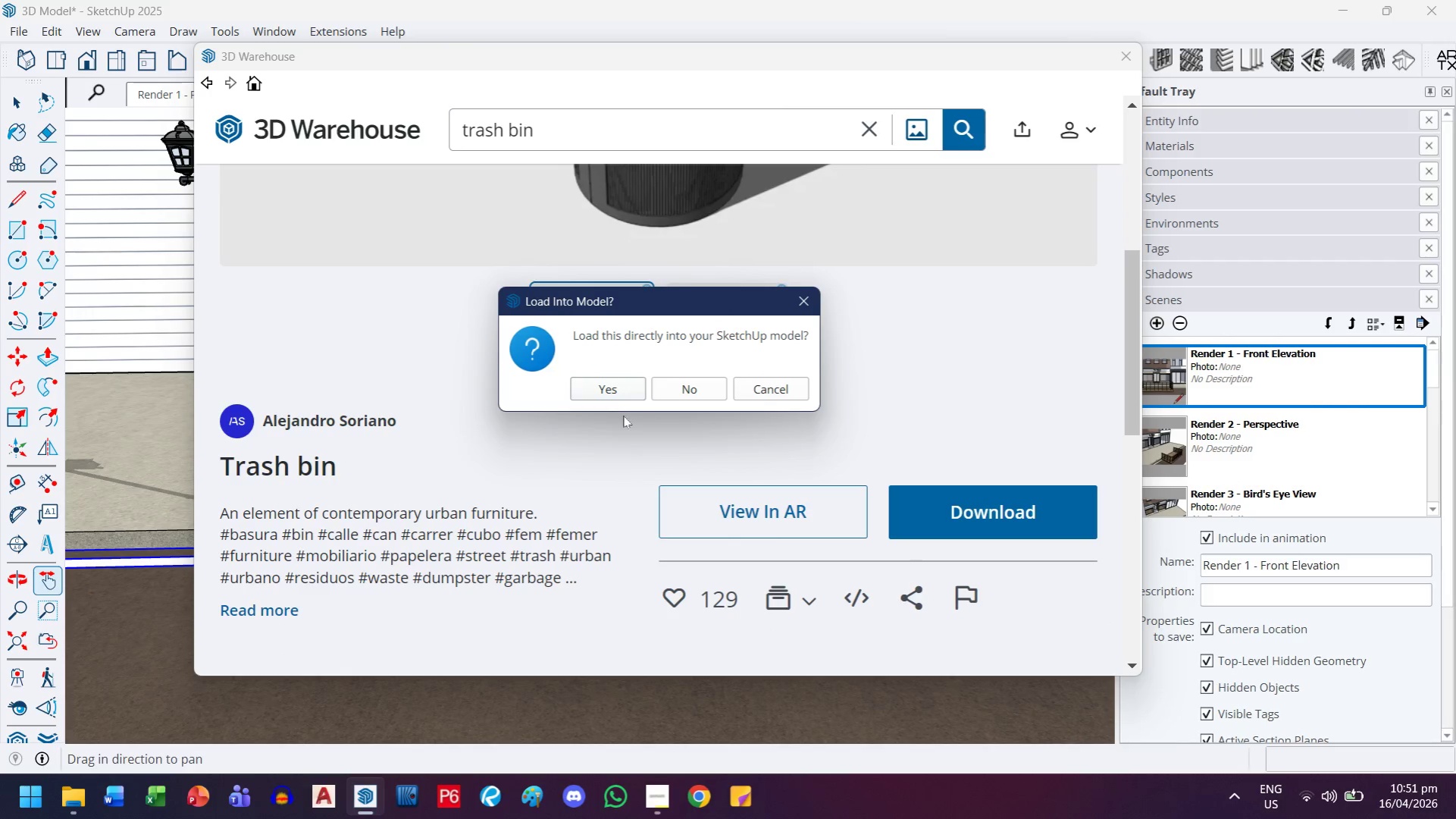 
left_click([616, 387])
 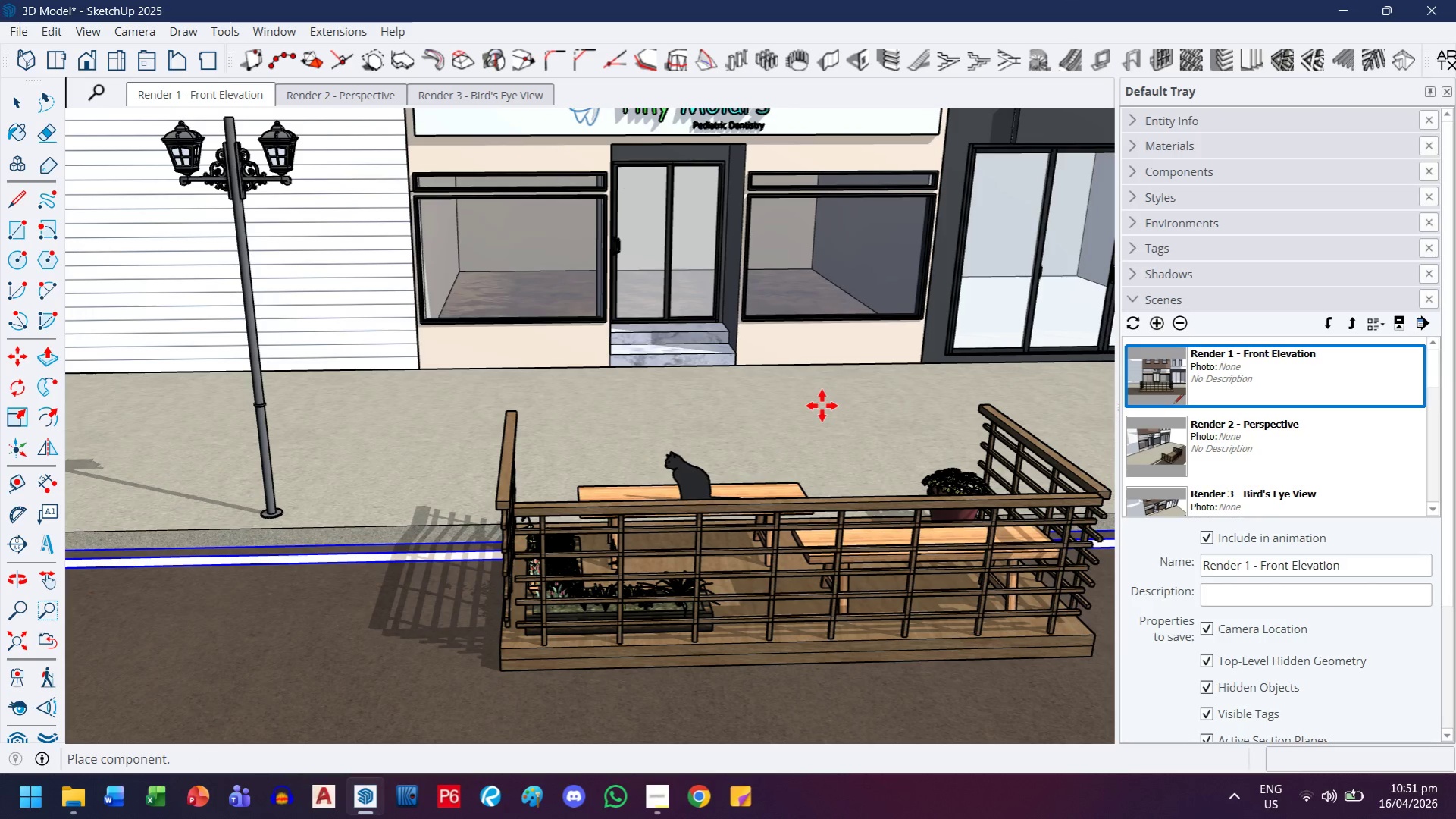 
key(H)
 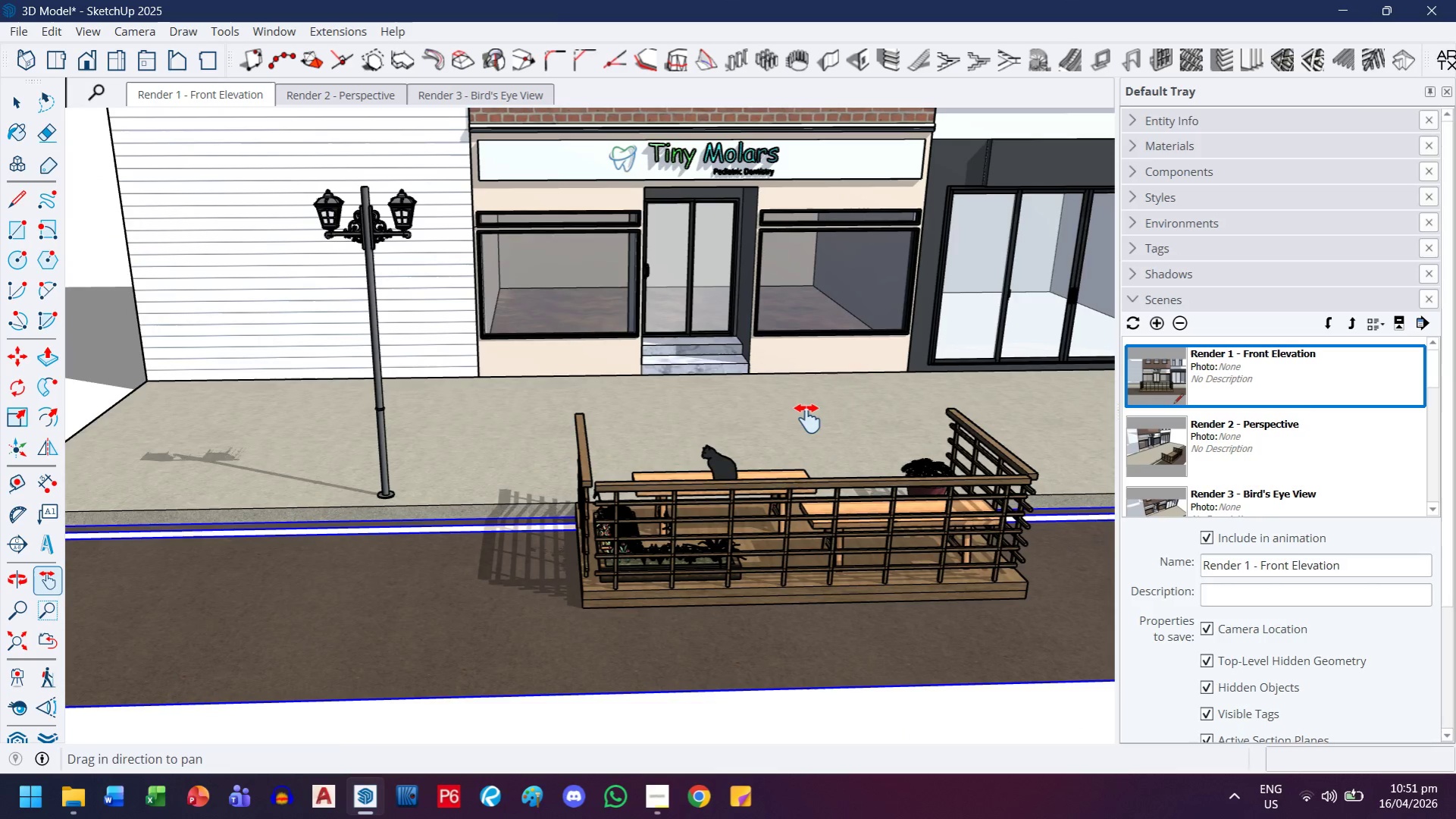 
left_click_drag(start_coordinate=[838, 423], to_coordinate=[491, 431])
 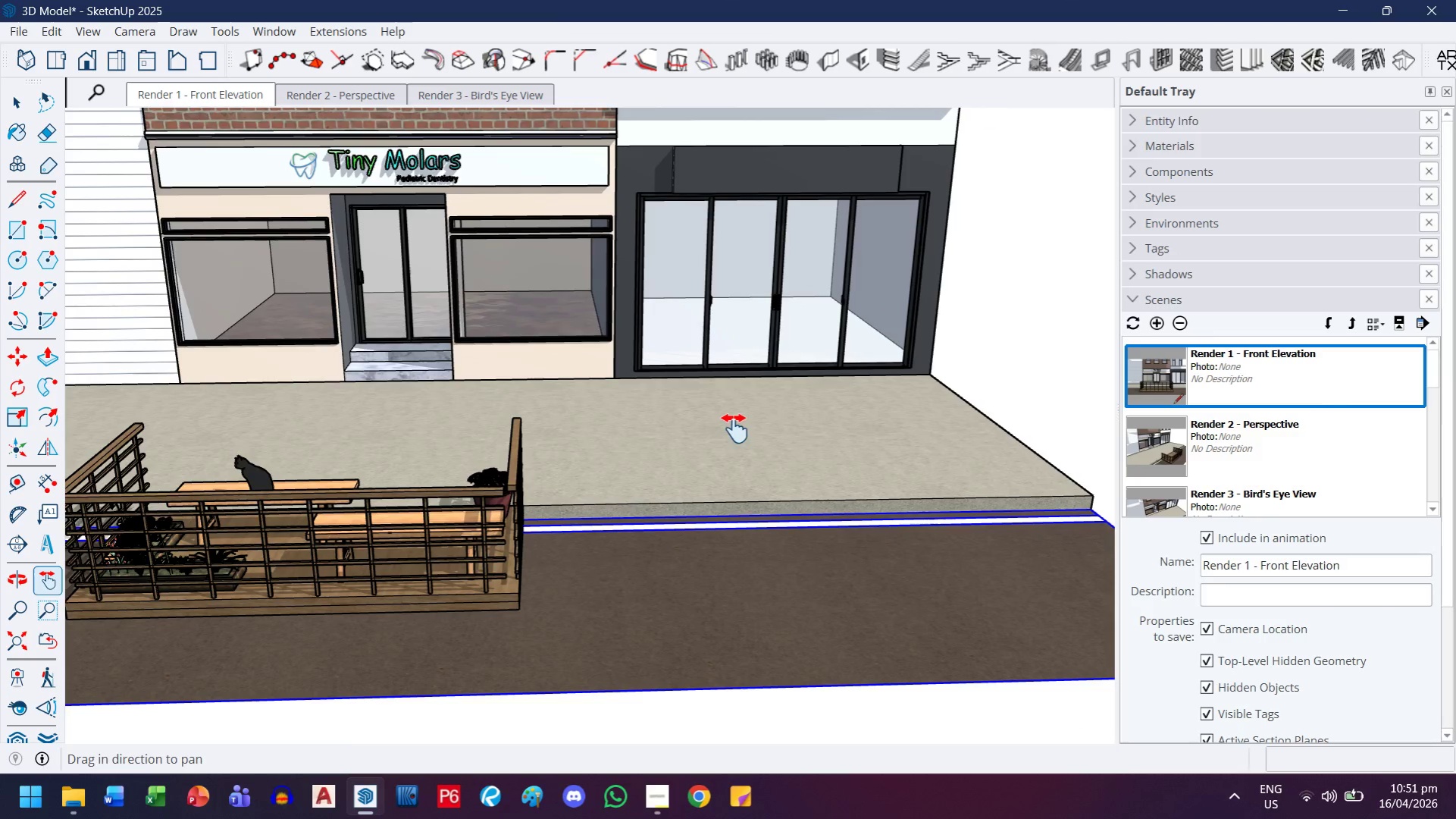 
scroll: coordinate [825, 423], scroll_direction: down, amount: 2.0
 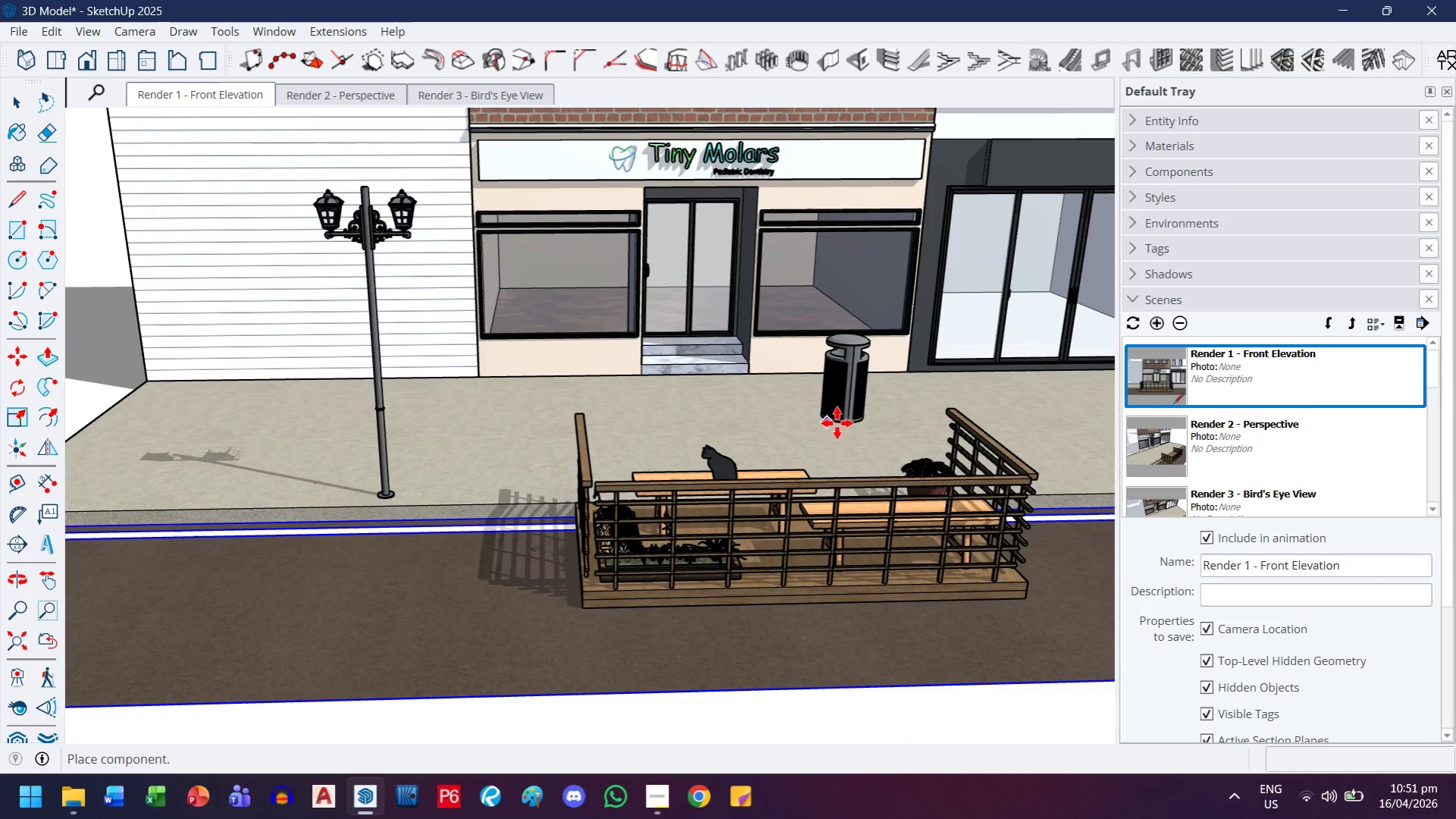 
key(Escape)
 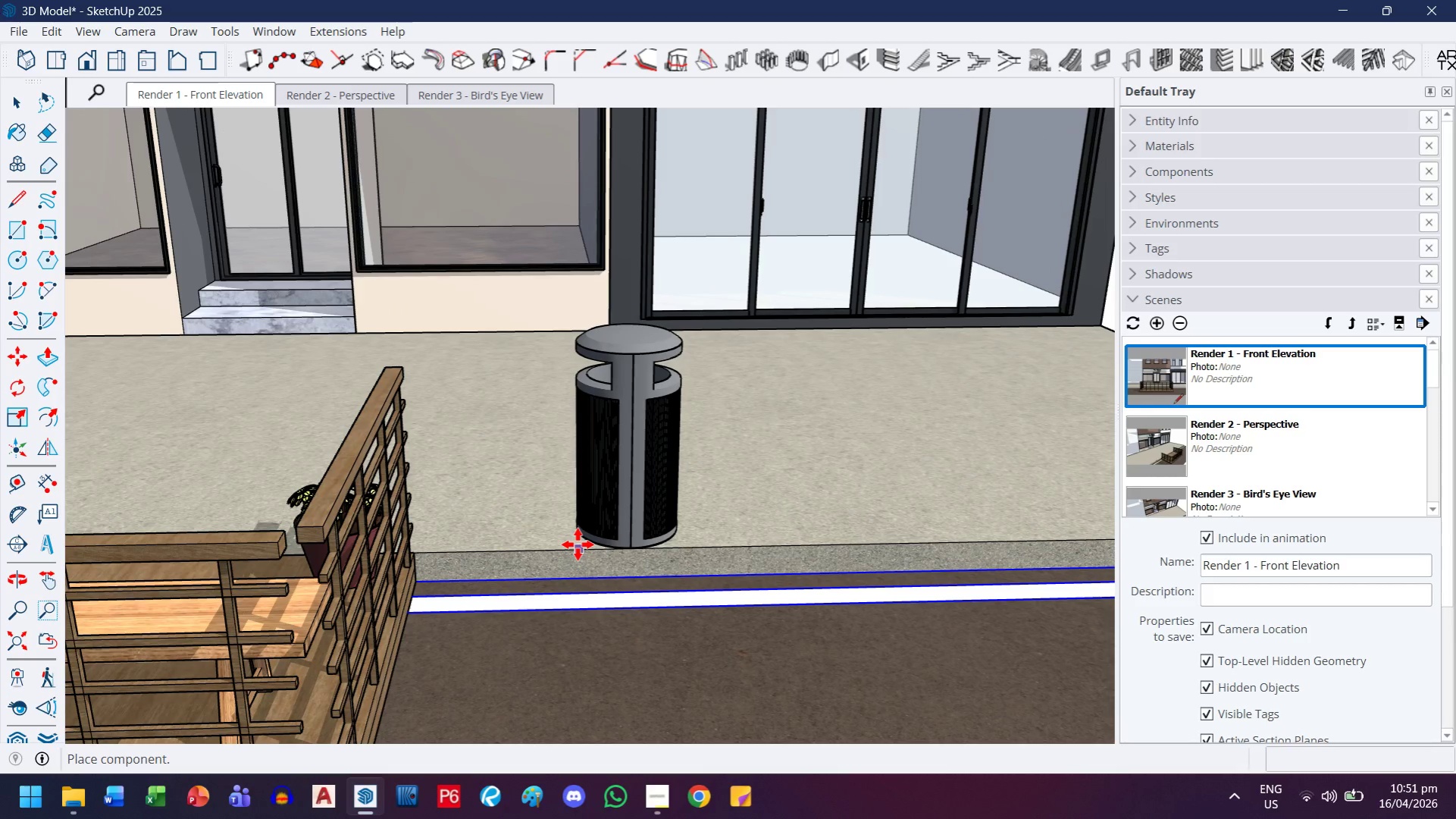 
scroll: coordinate [526, 488], scroll_direction: up, amount: 6.0
 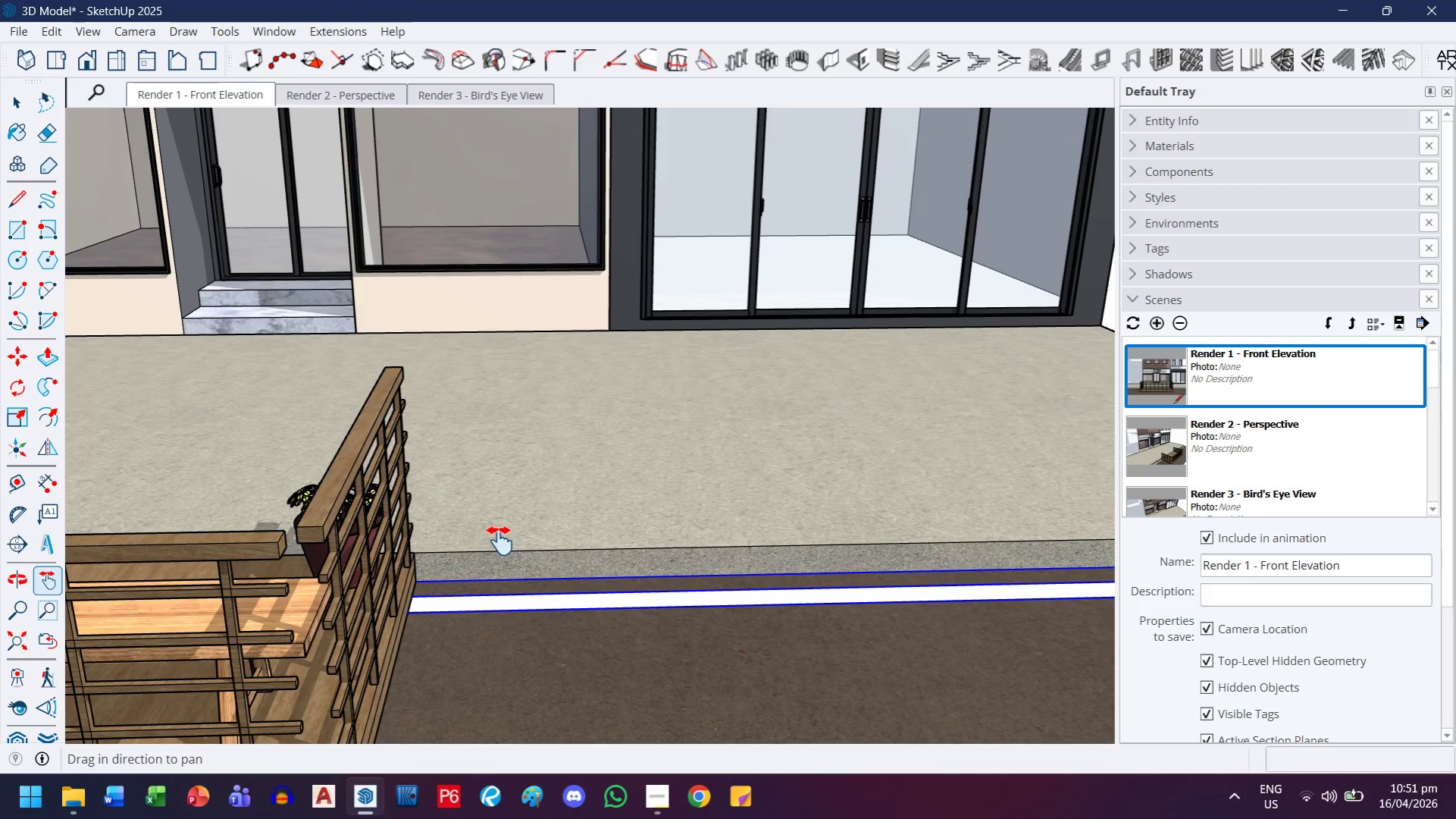 
left_click([578, 544])
 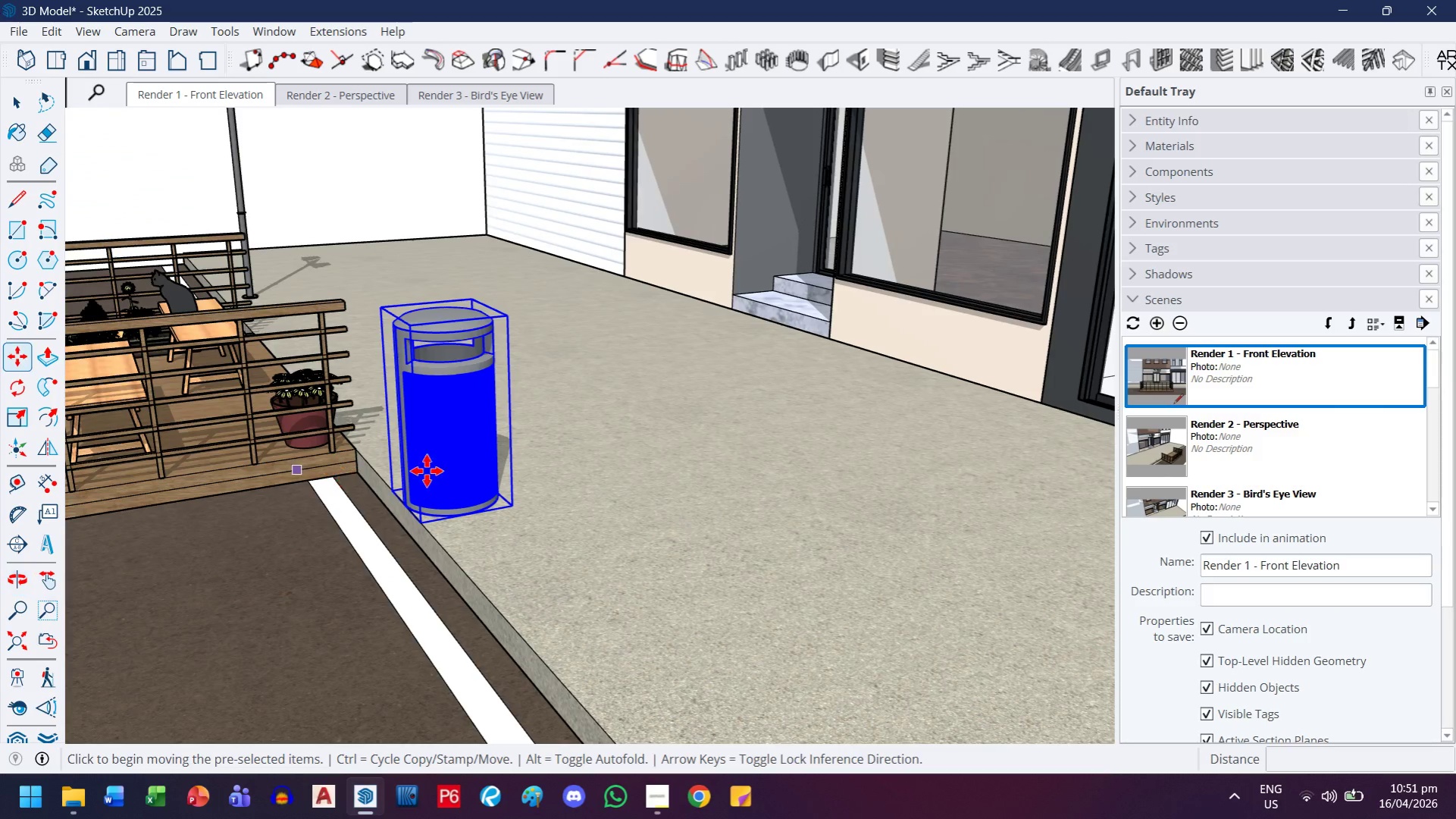 
scroll: coordinate [368, 525], scroll_direction: up, amount: 4.0
 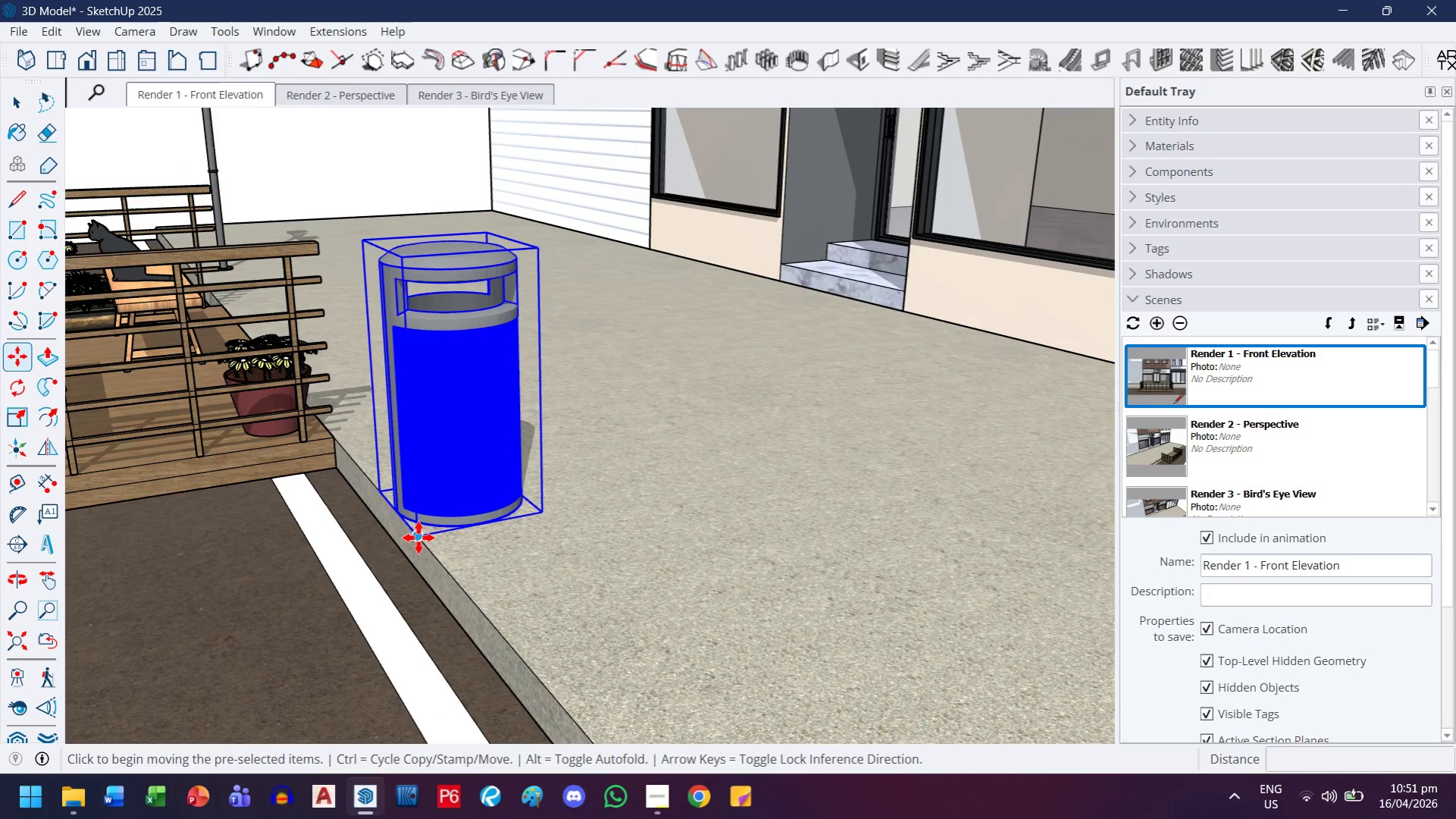 
left_click([418, 537])
 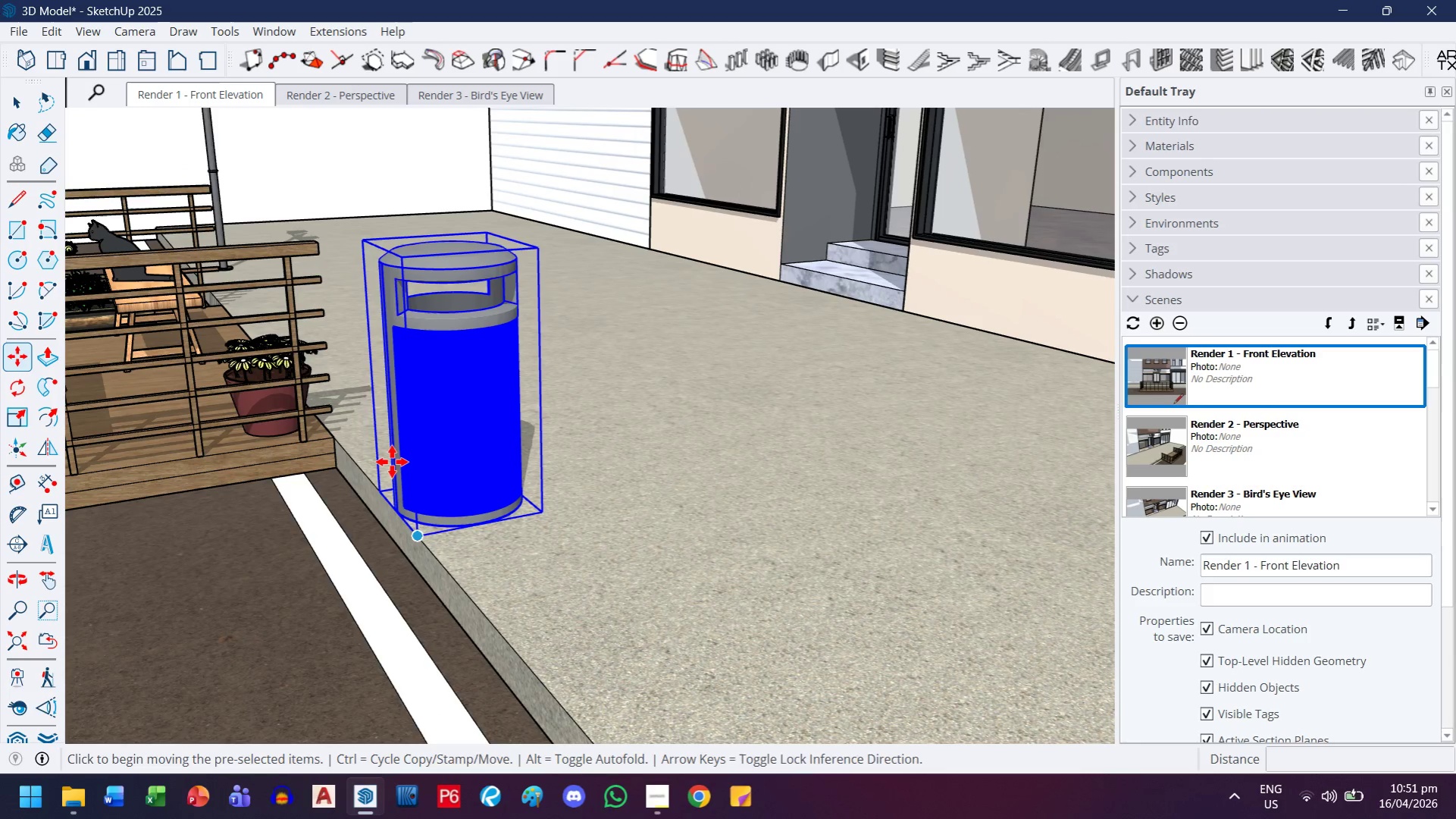 
key(H)
 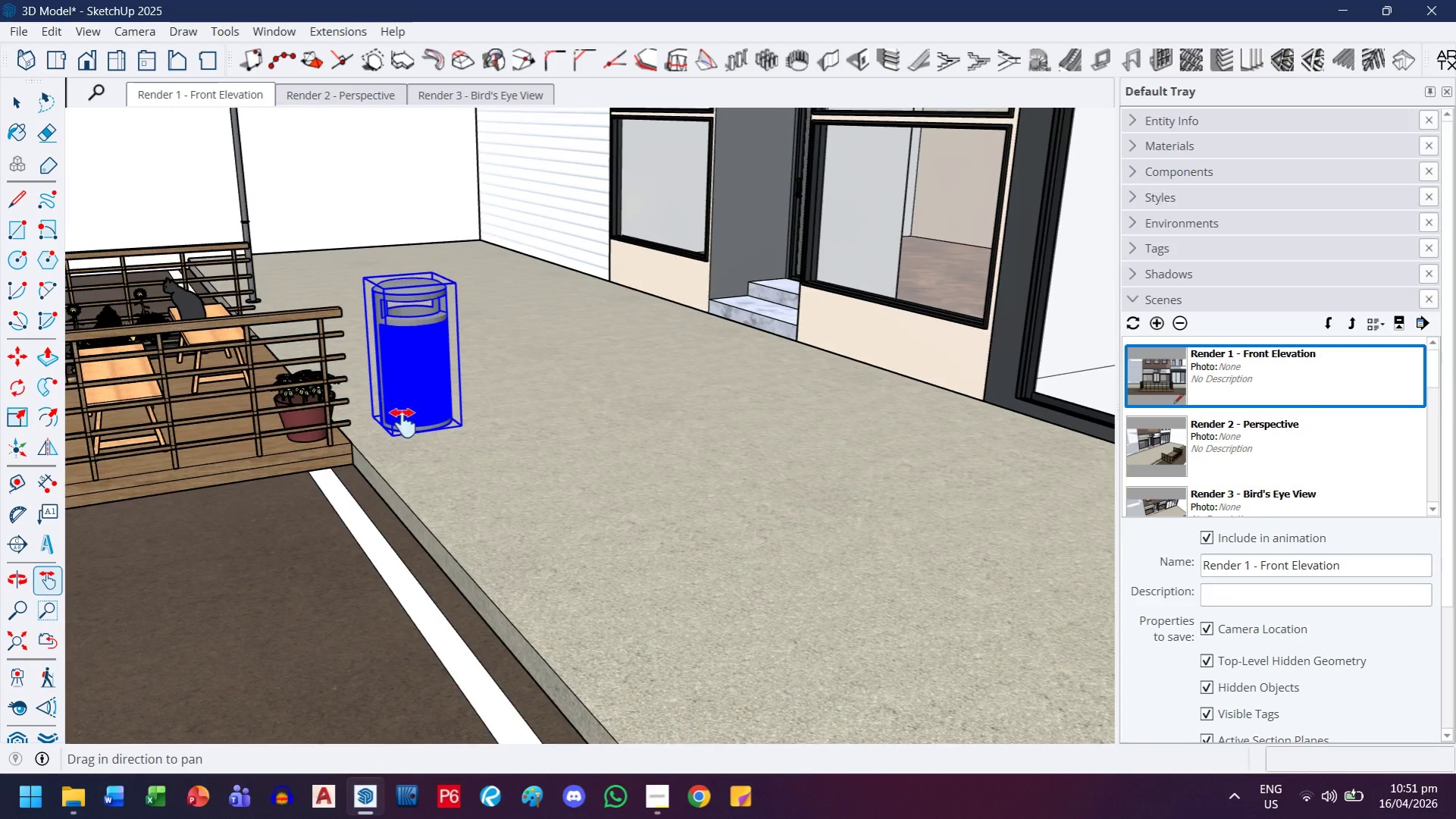 
left_click_drag(start_coordinate=[385, 391], to_coordinate=[679, 670])
 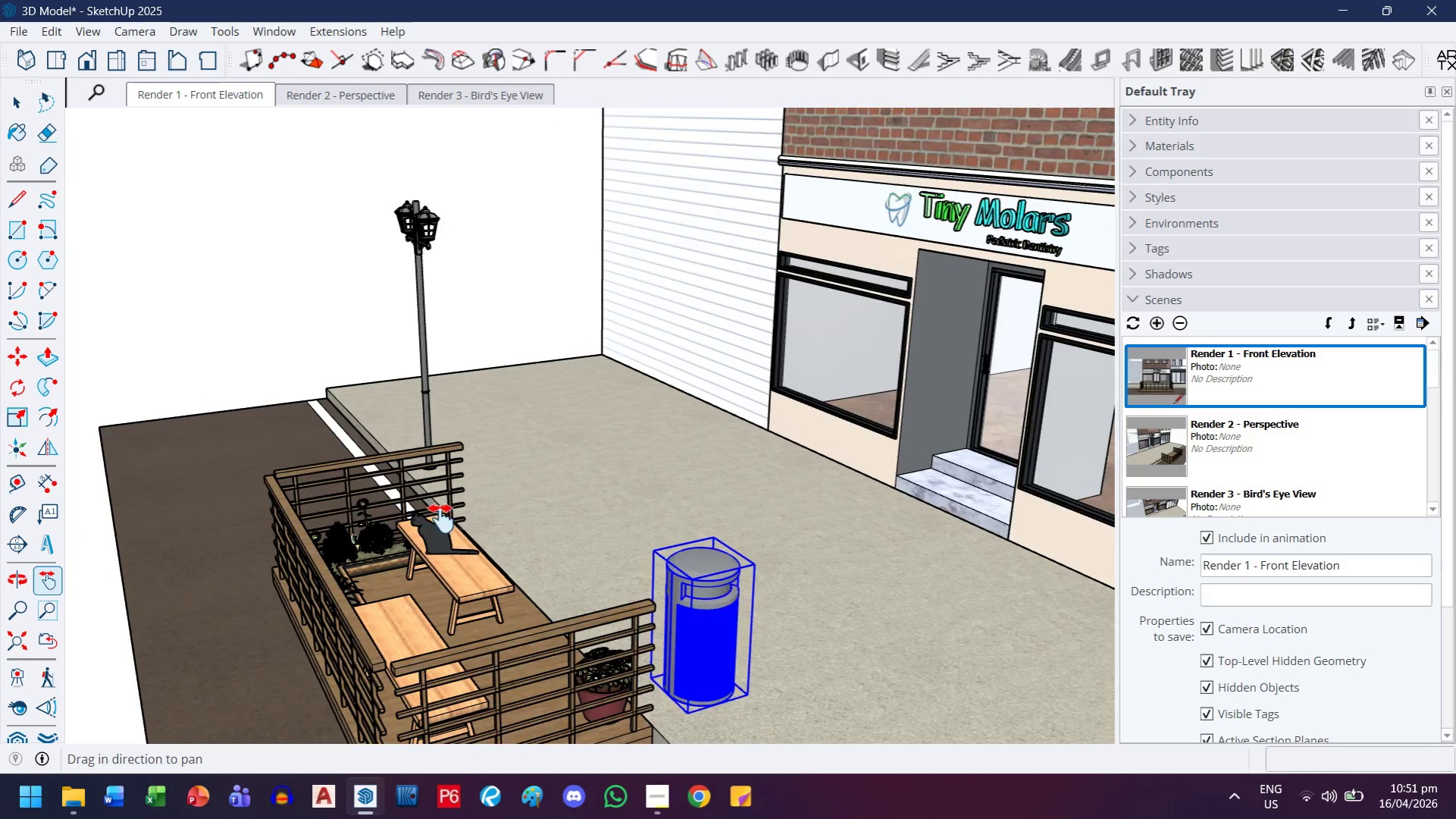 
scroll: coordinate [393, 444], scroll_direction: down, amount: 8.0
 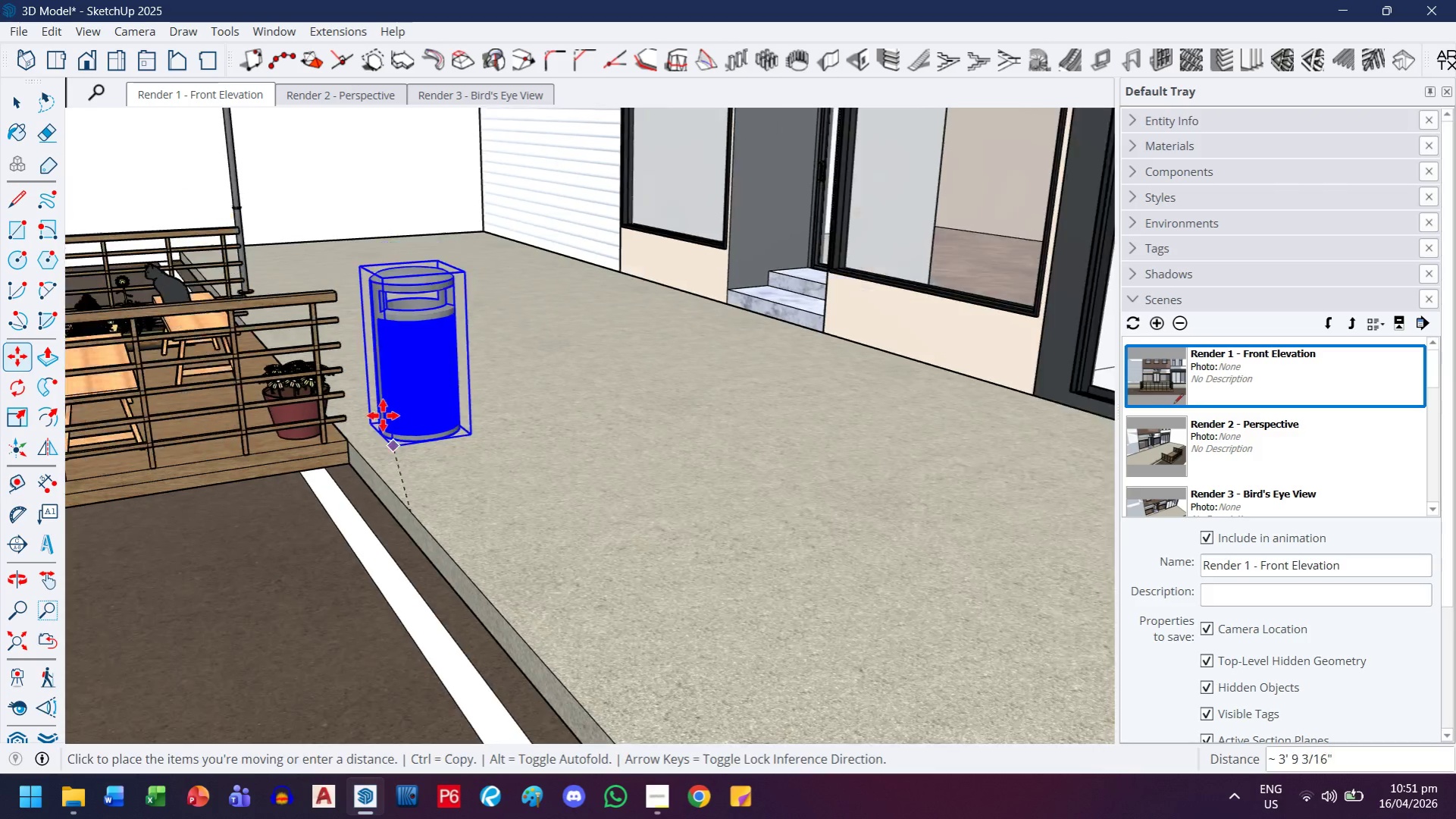 
scroll: coordinate [444, 522], scroll_direction: up, amount: 4.0
 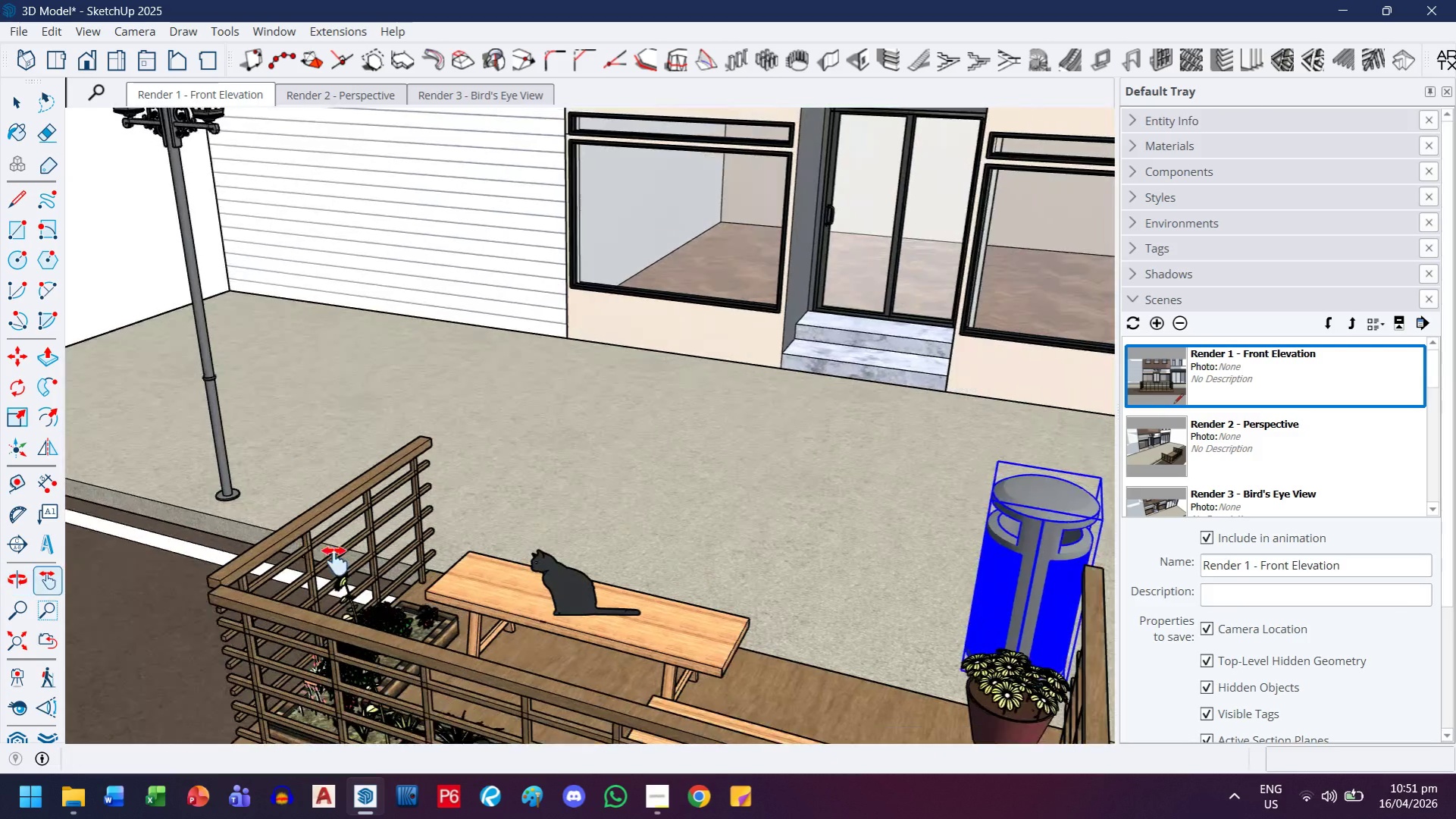 
left_click_drag(start_coordinate=[328, 557], to_coordinate=[681, 578])
 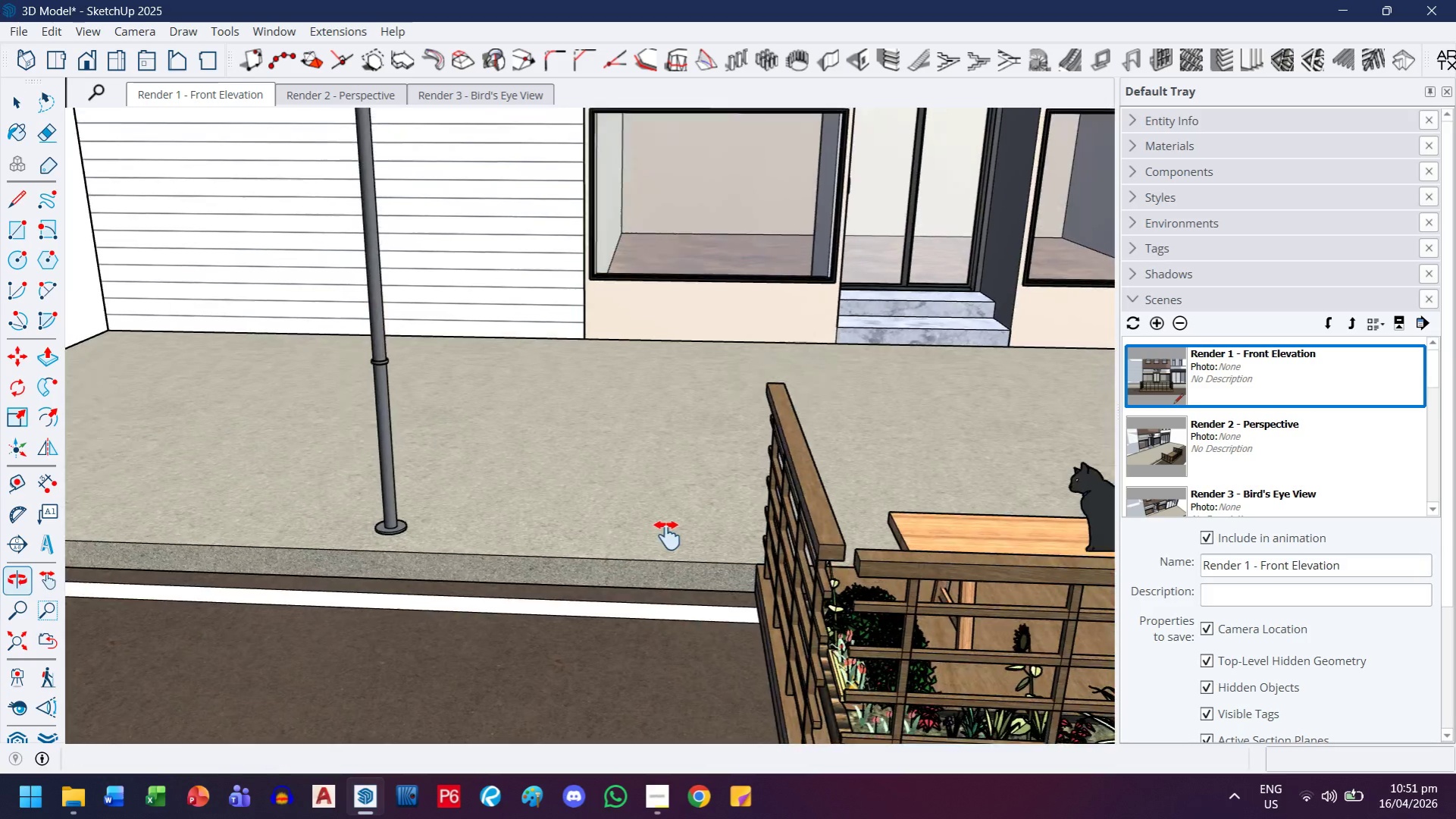 
scroll: coordinate [326, 557], scroll_direction: up, amount: 3.0
 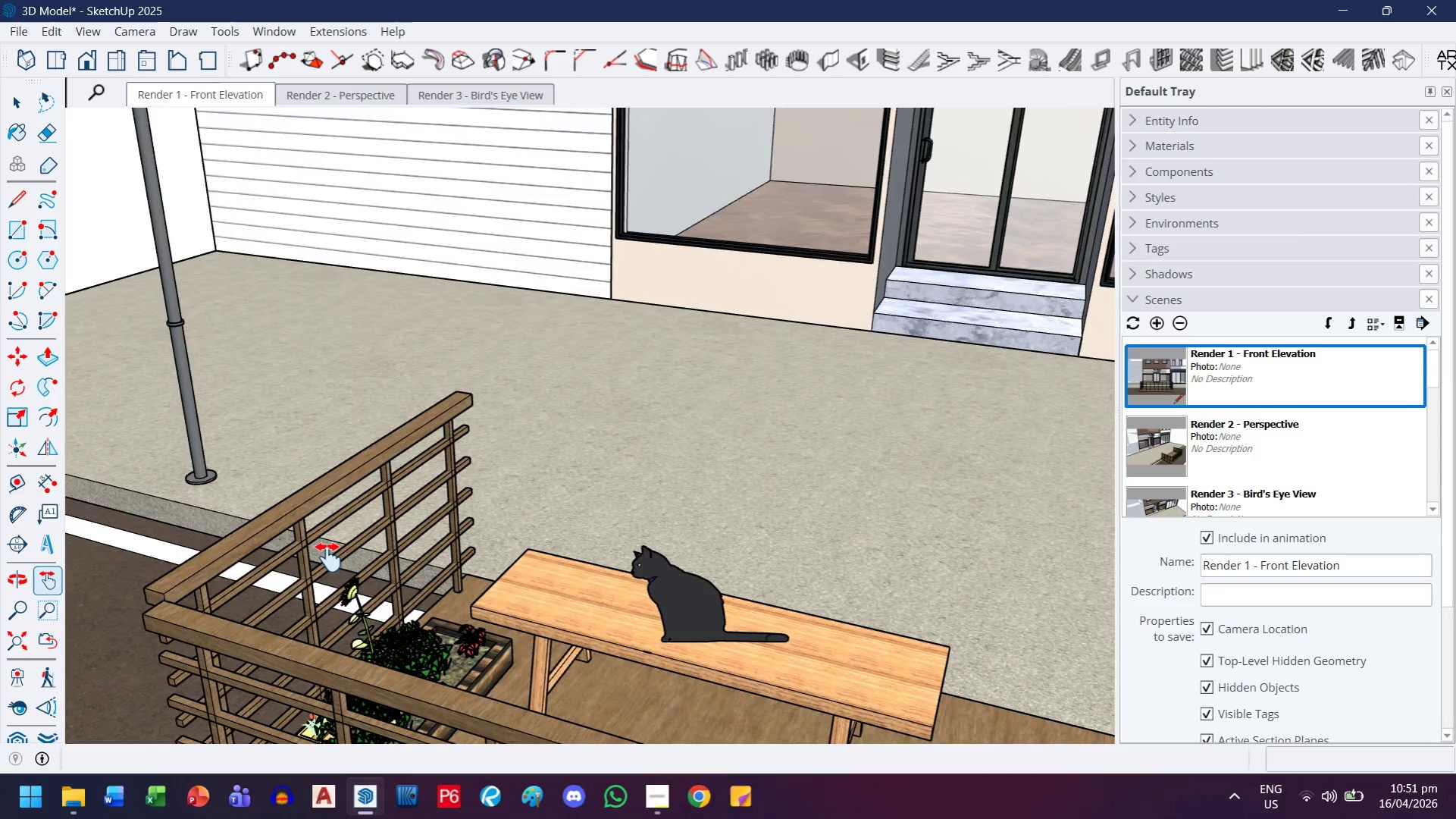 
key(Escape)
 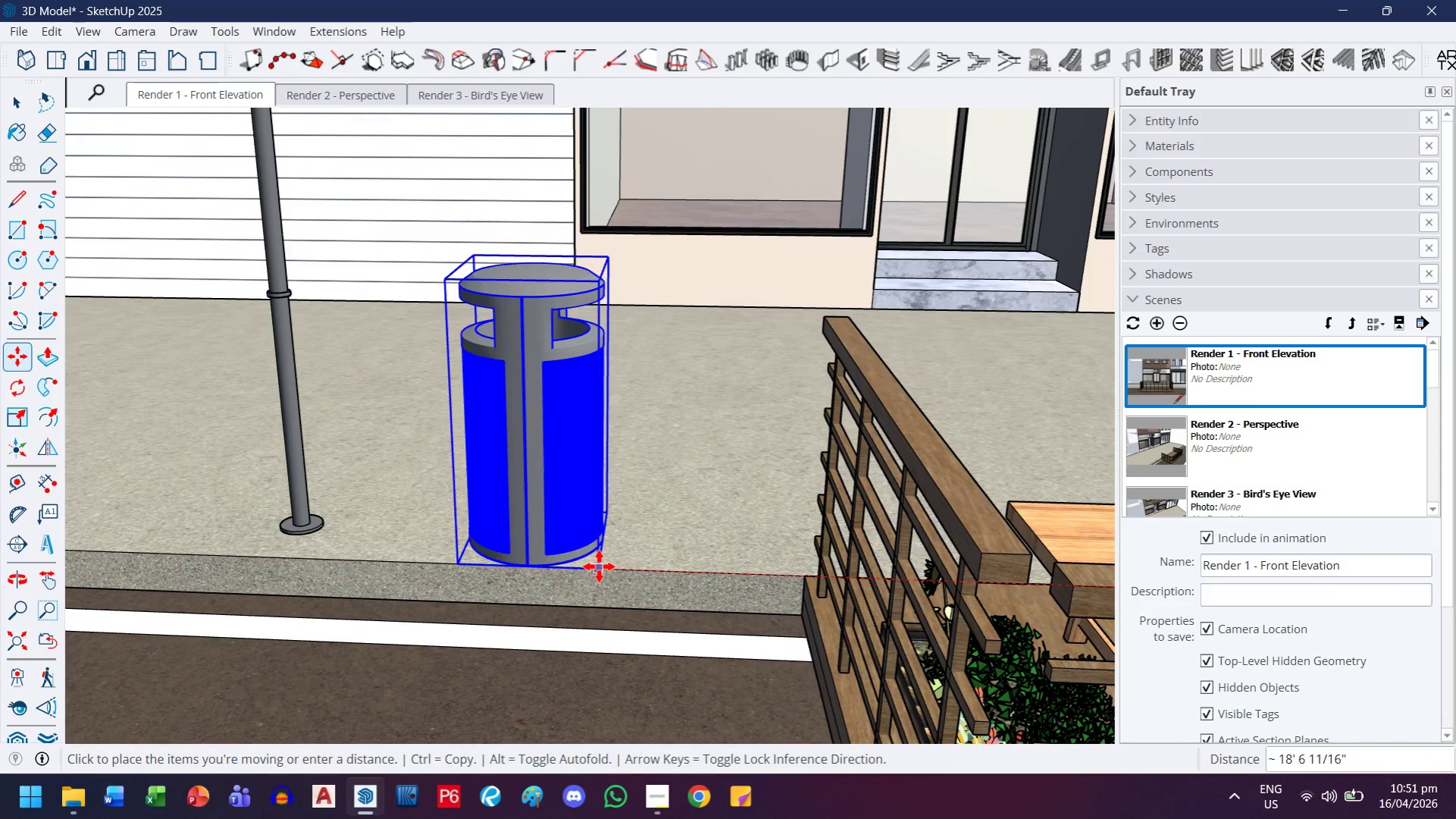 
scroll: coordinate [627, 535], scroll_direction: up, amount: 3.0
 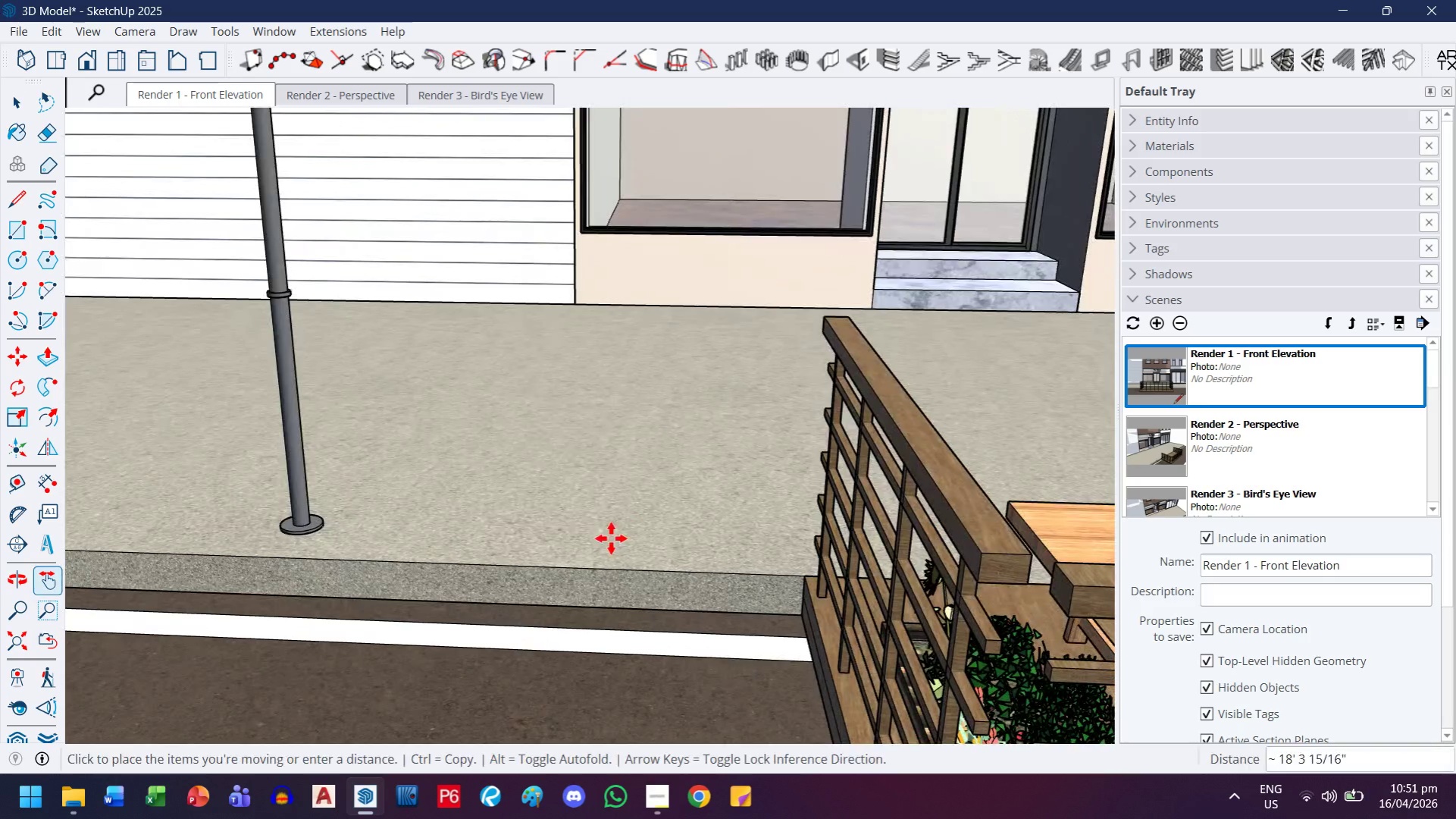 
left_click([599, 566])
 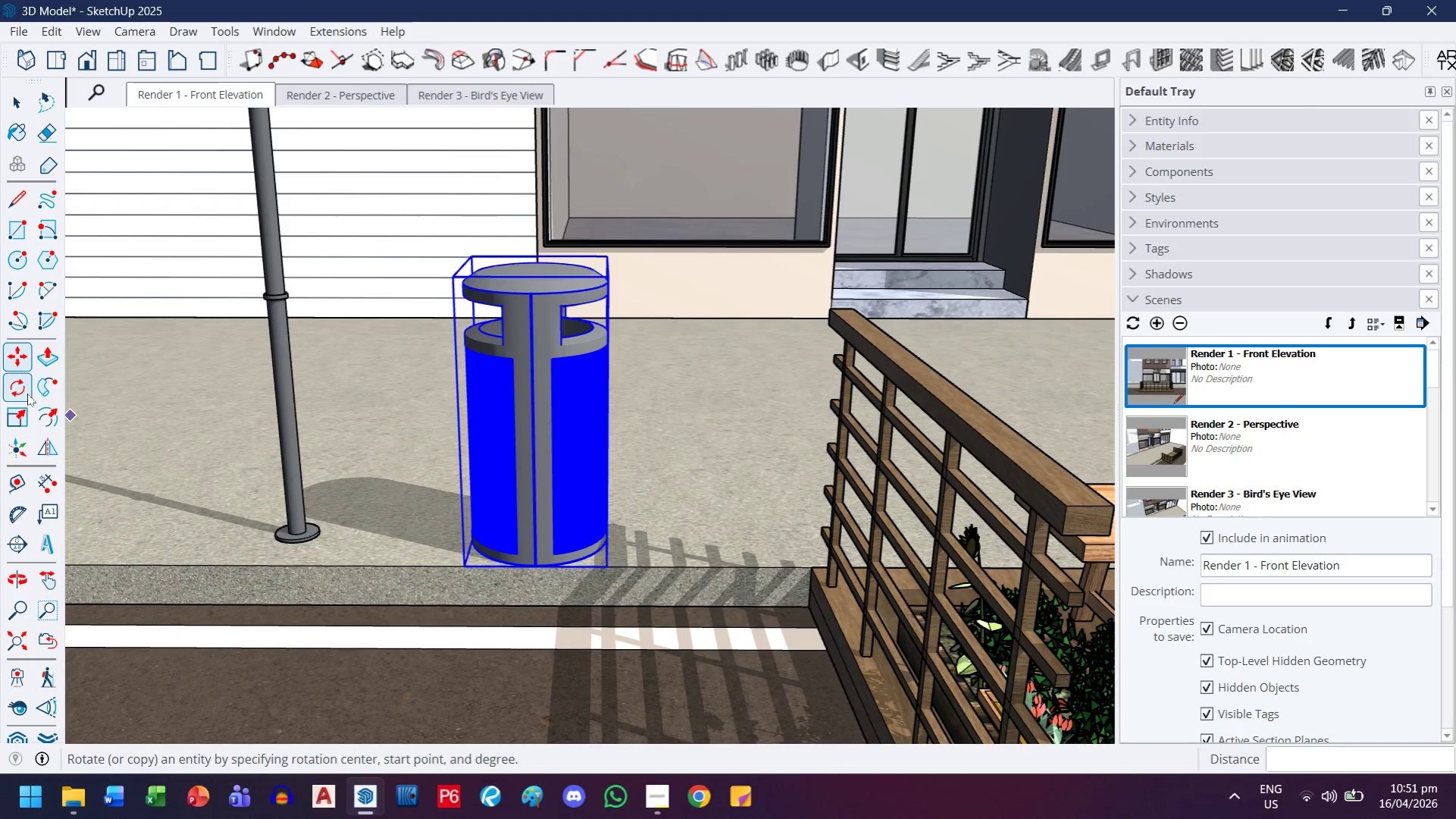 
wait(5.34)
 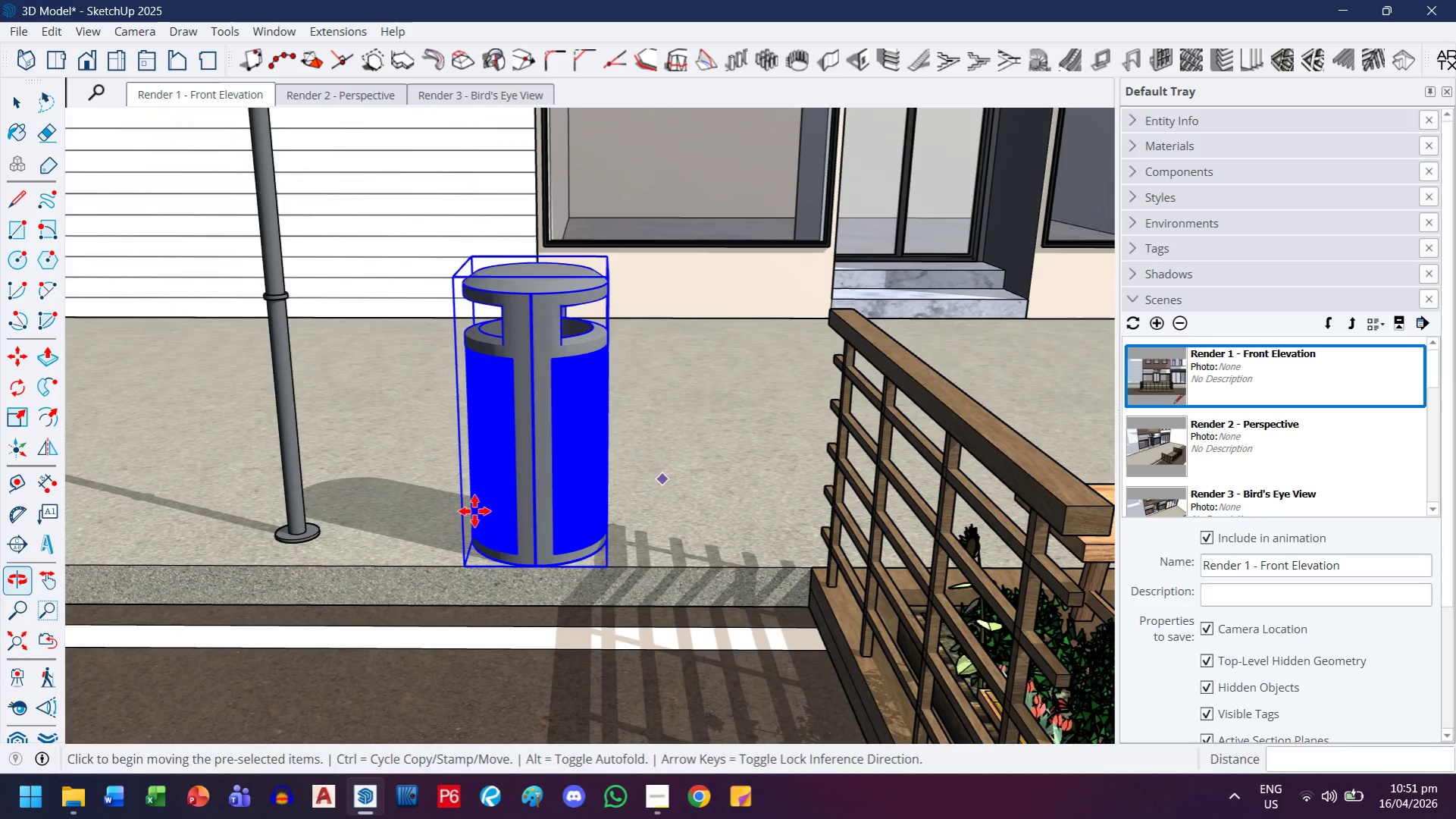 
scroll: coordinate [667, 513], scroll_direction: up, amount: 1.0
 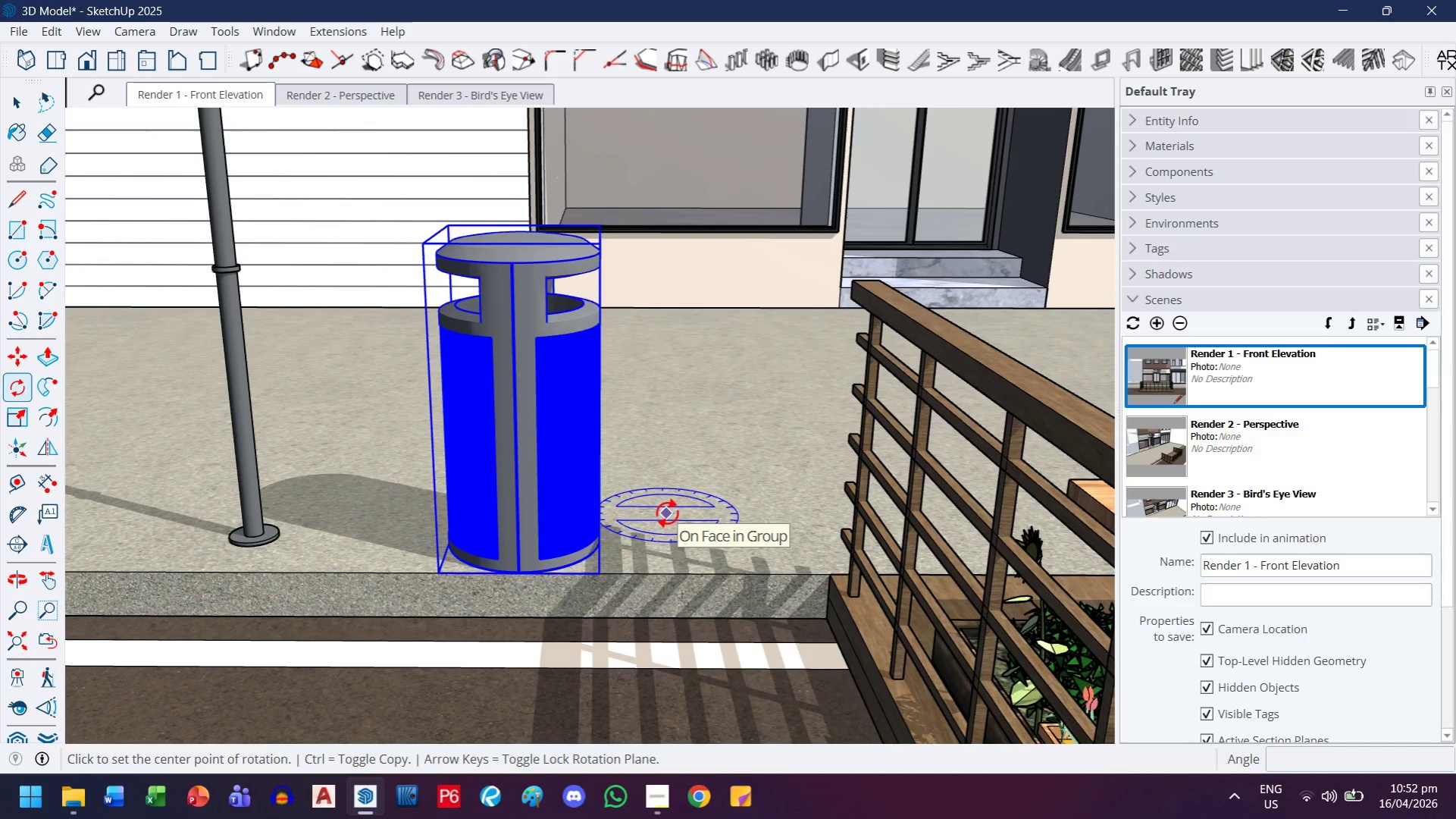 
key(M)
 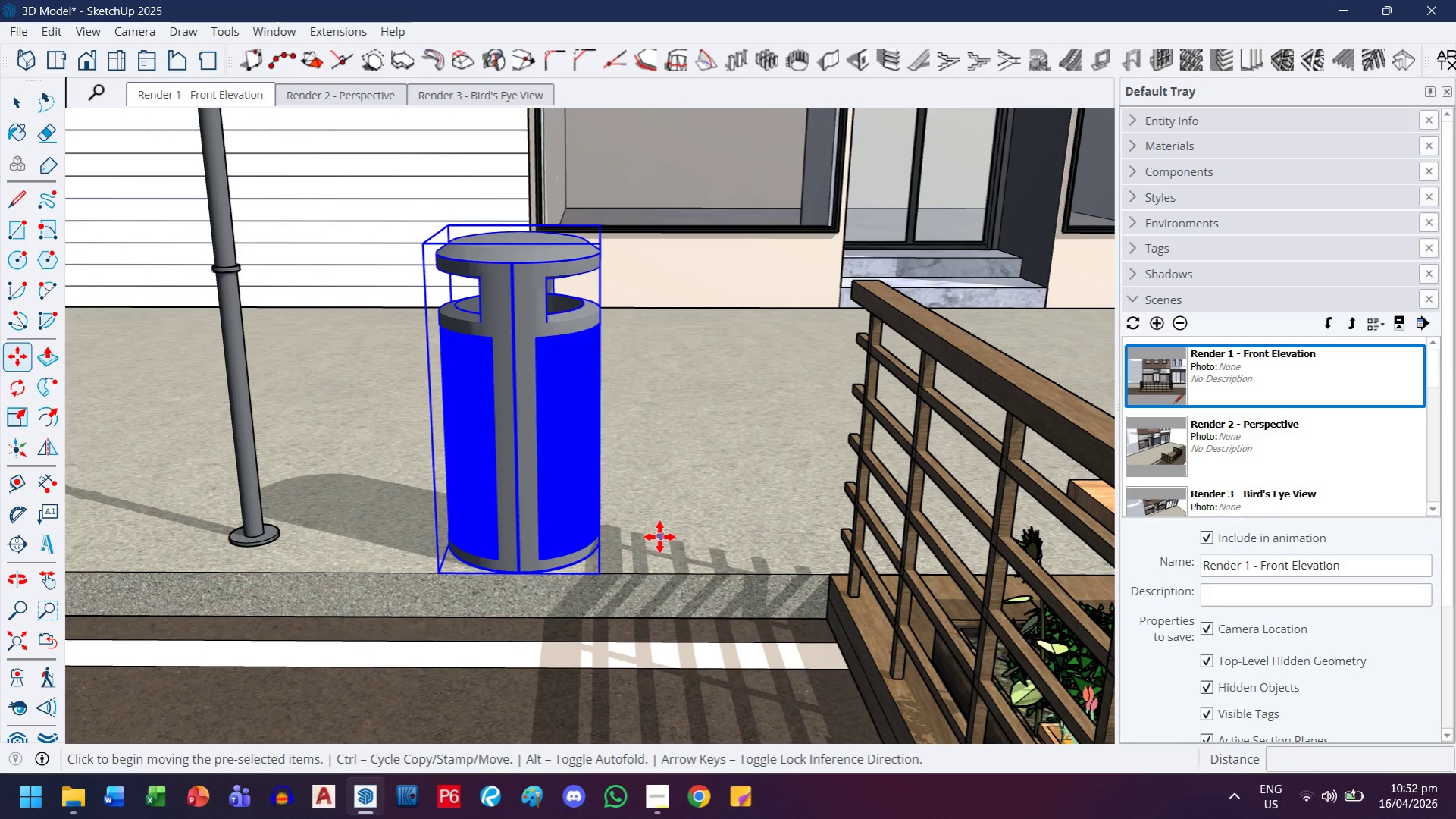 
left_click([659, 537])
 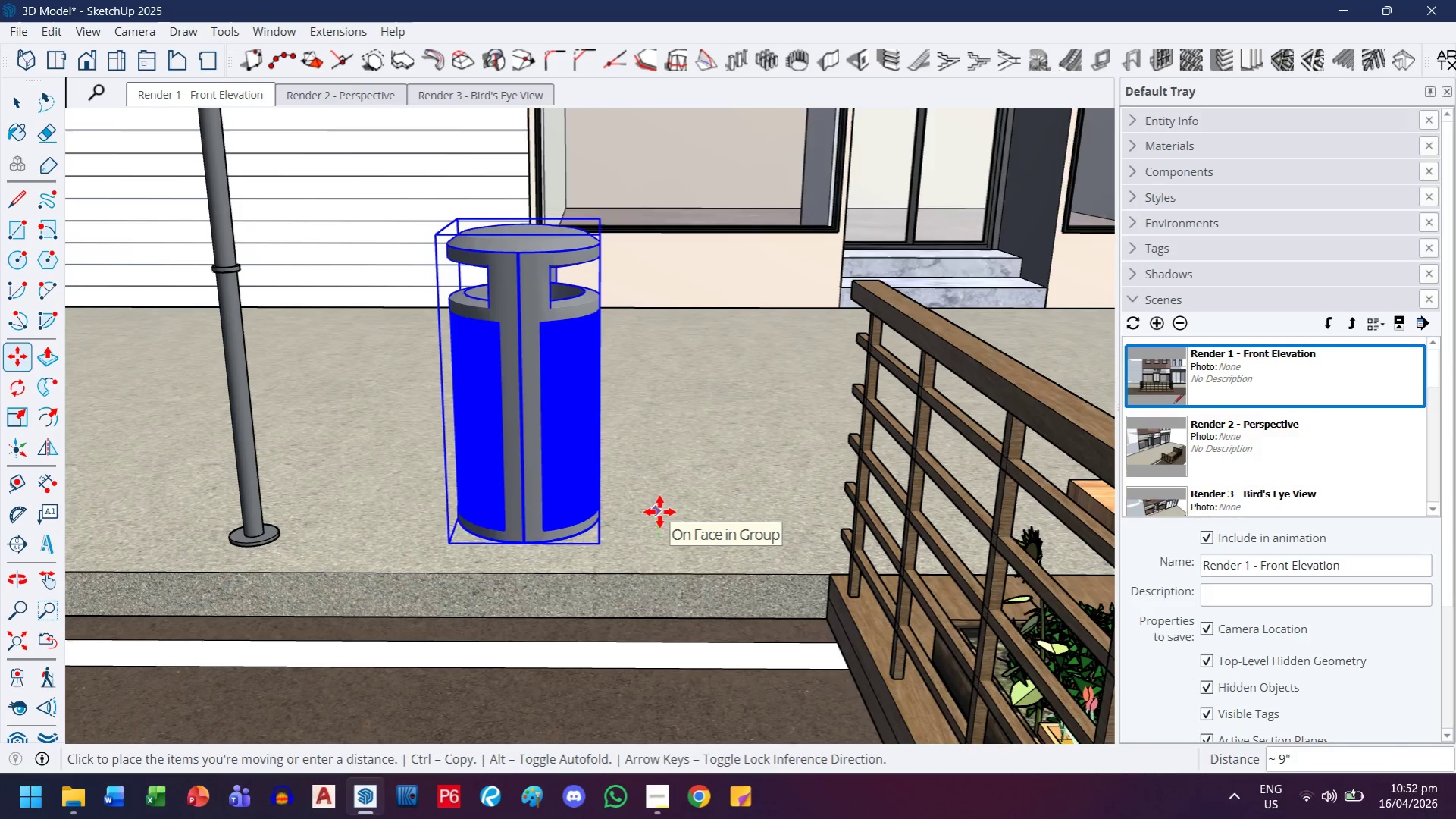 
key(3)
 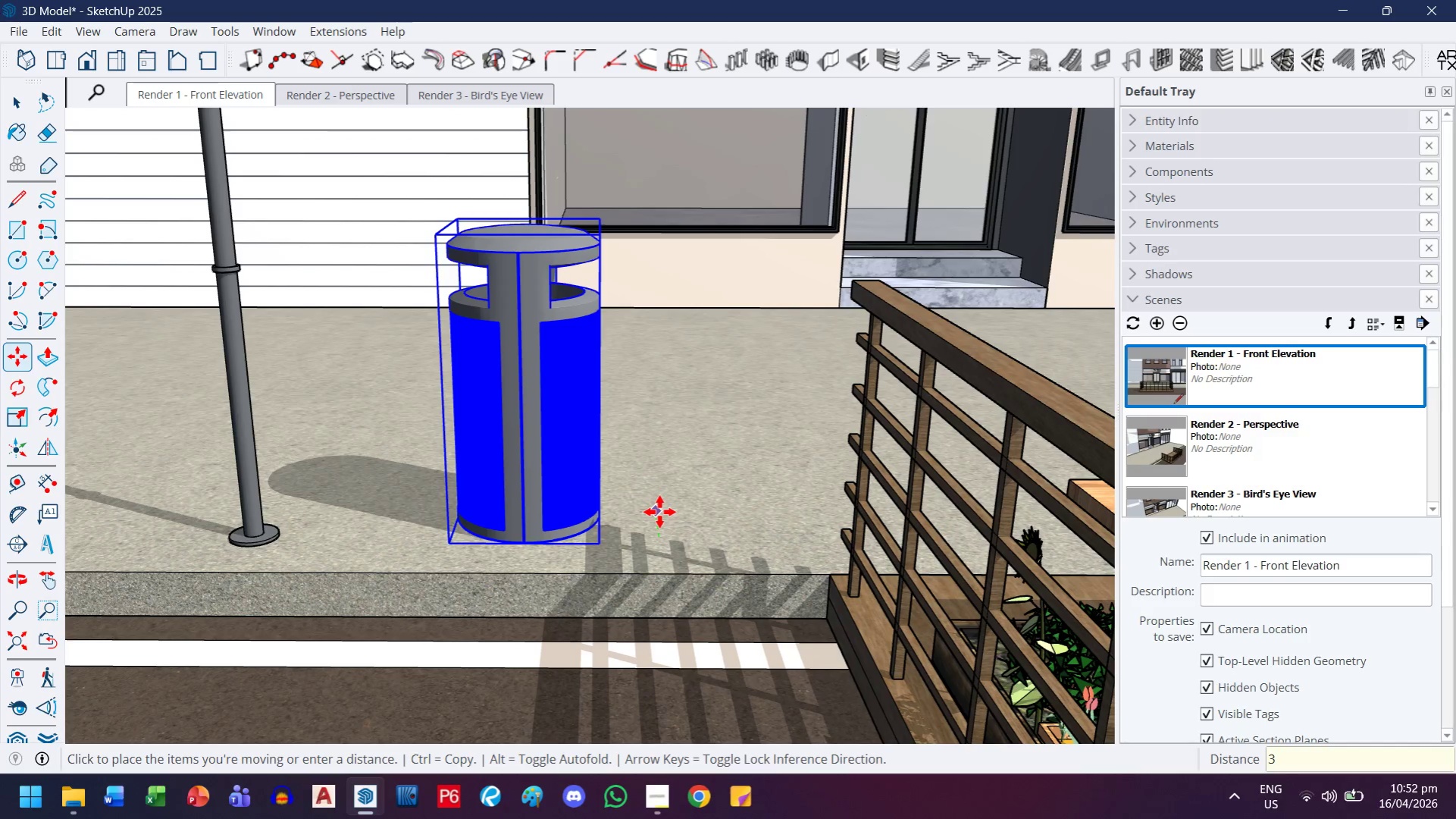 
key(Enter)
 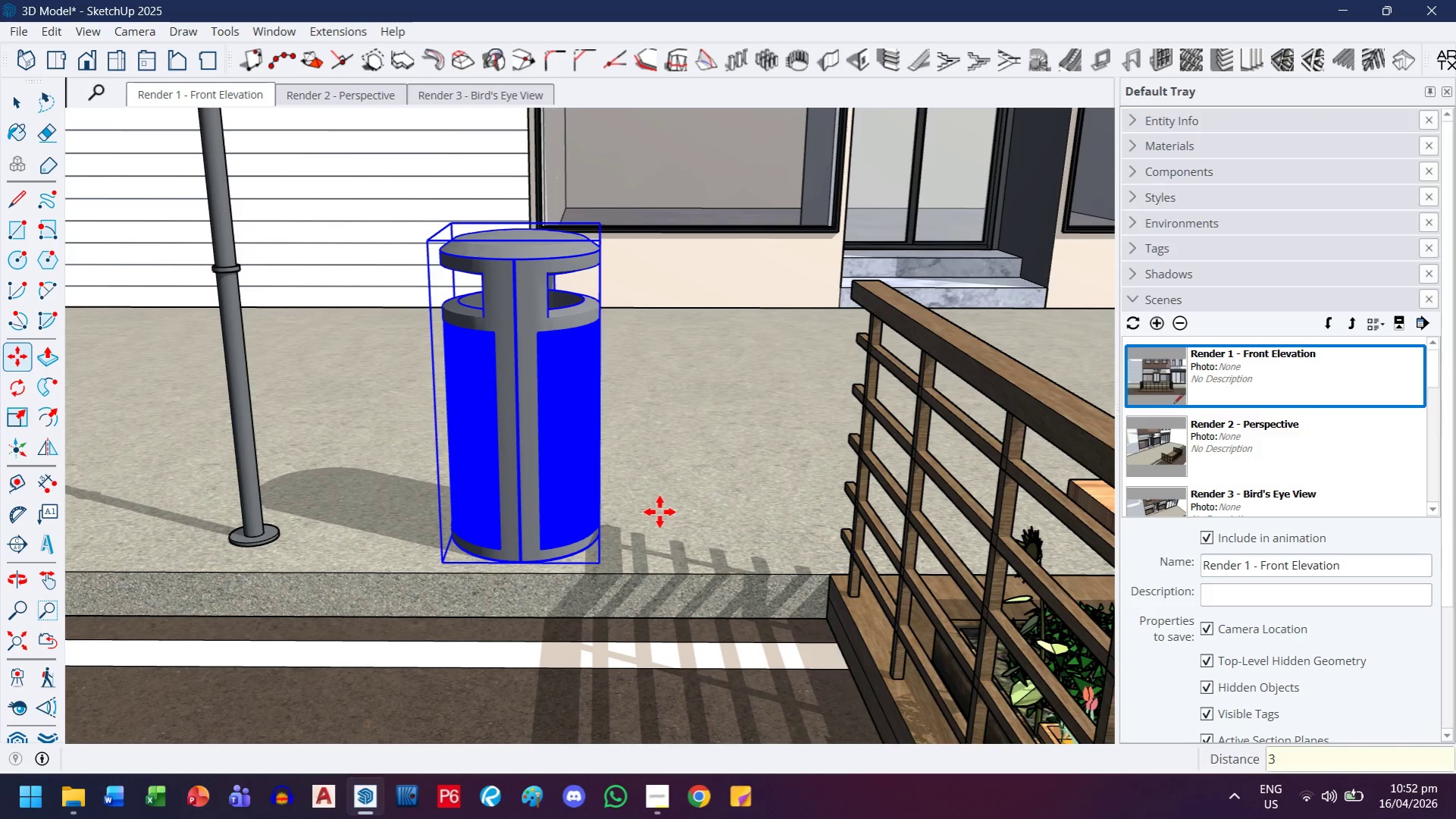 
scroll: coordinate [882, 444], scroll_direction: down, amount: 3.0
 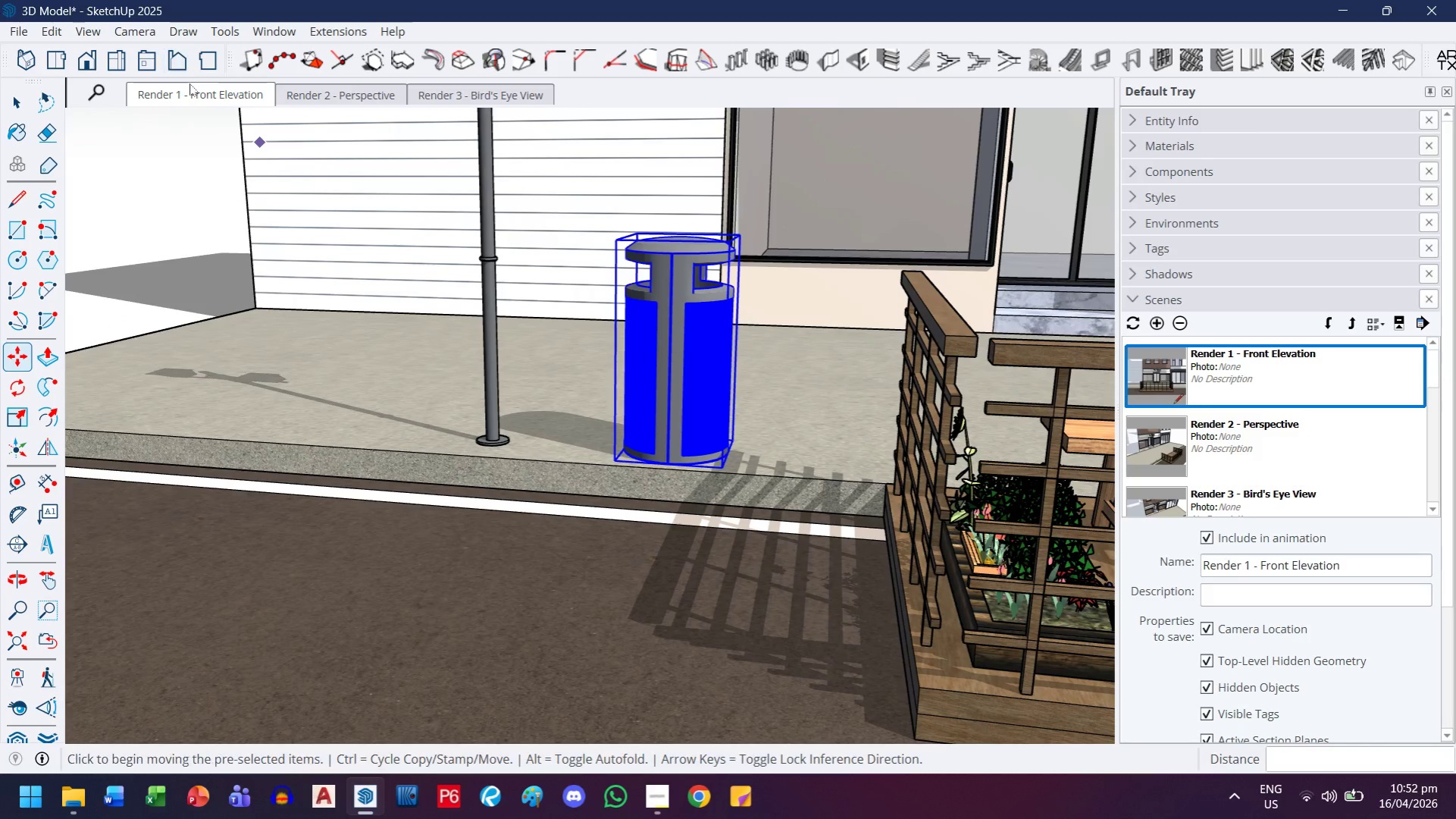 
left_click([189, 96])
 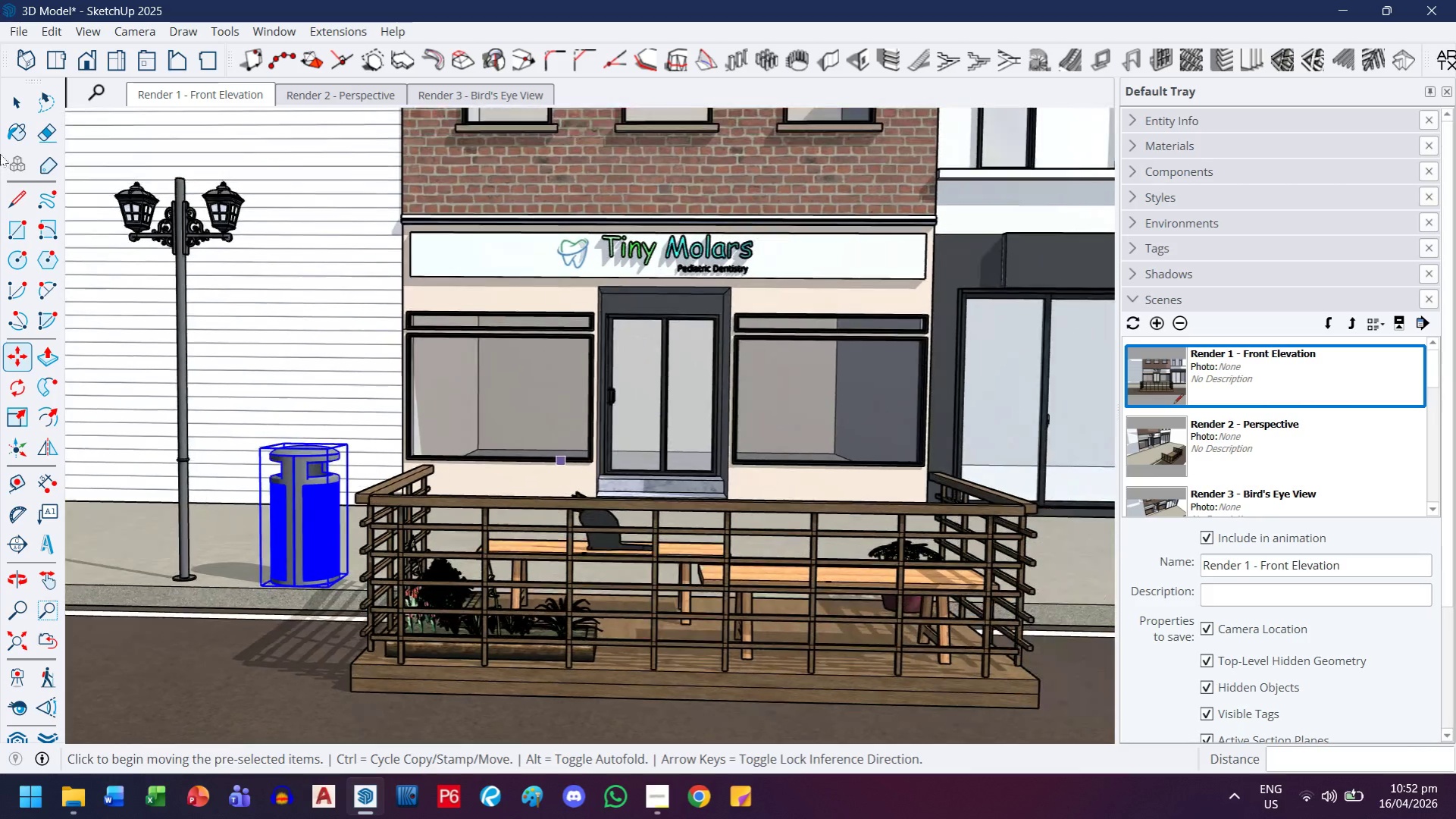 
left_click([7, 109])
 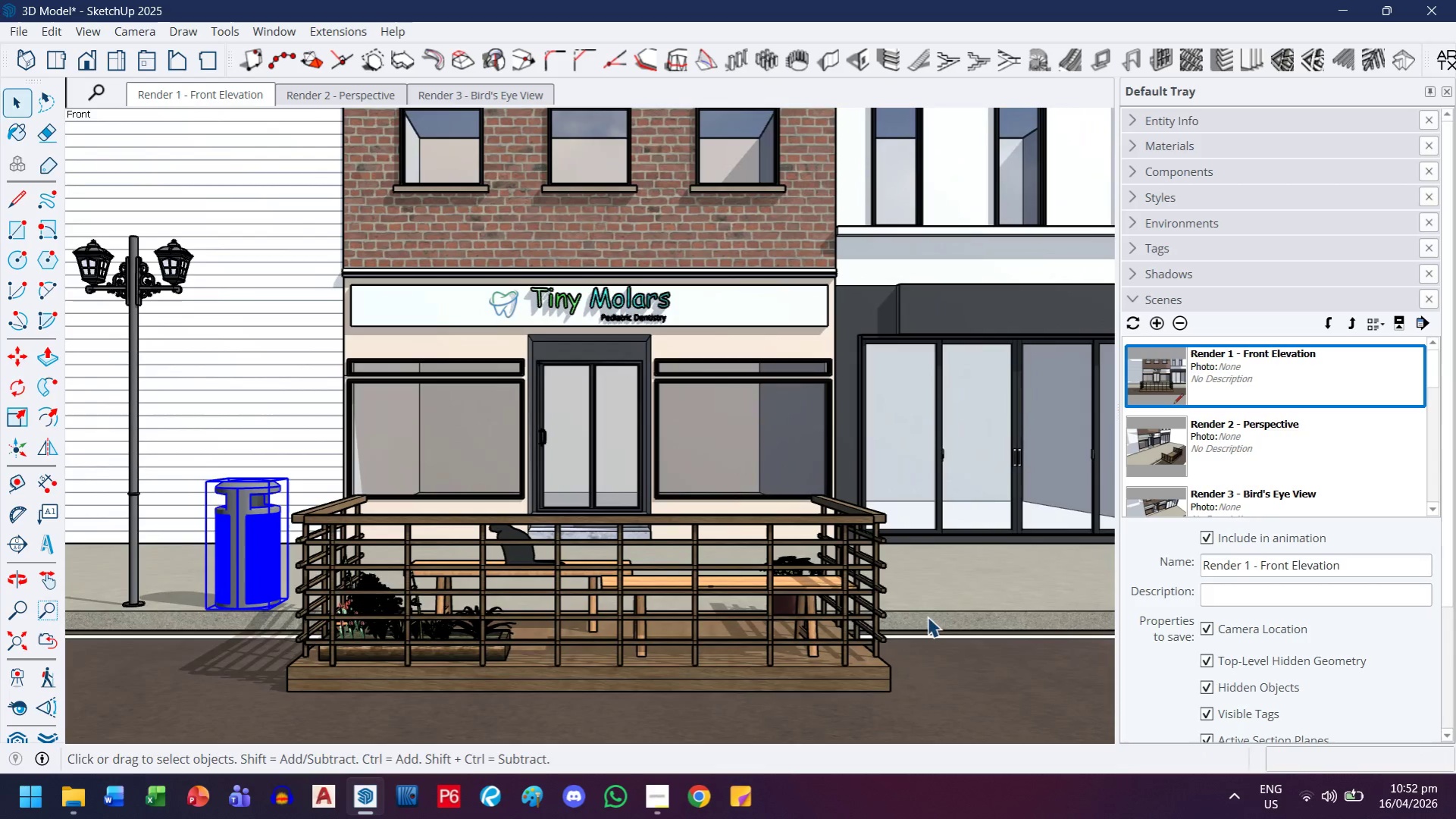 
left_click([960, 590])
 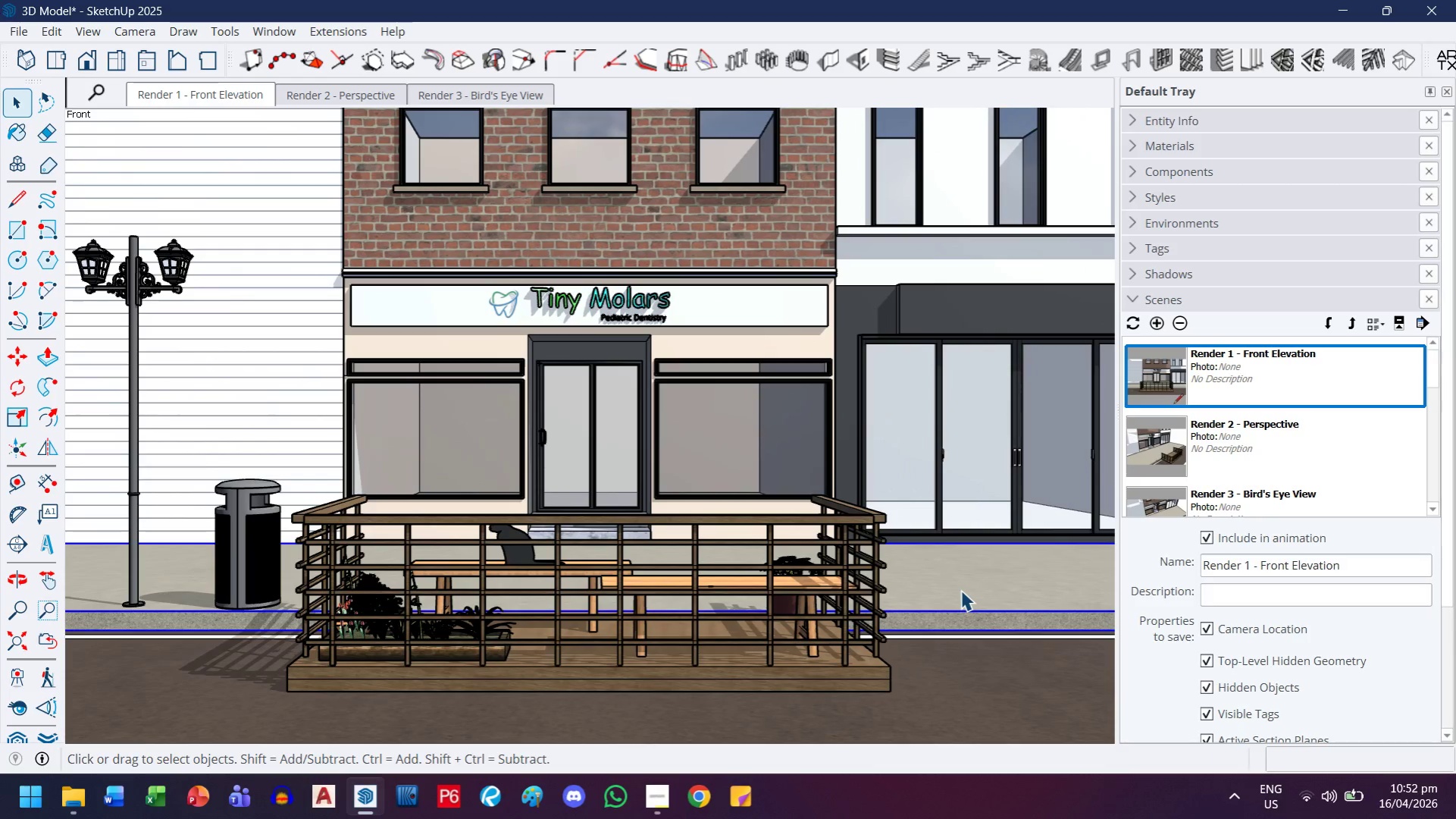 
key(Escape)
 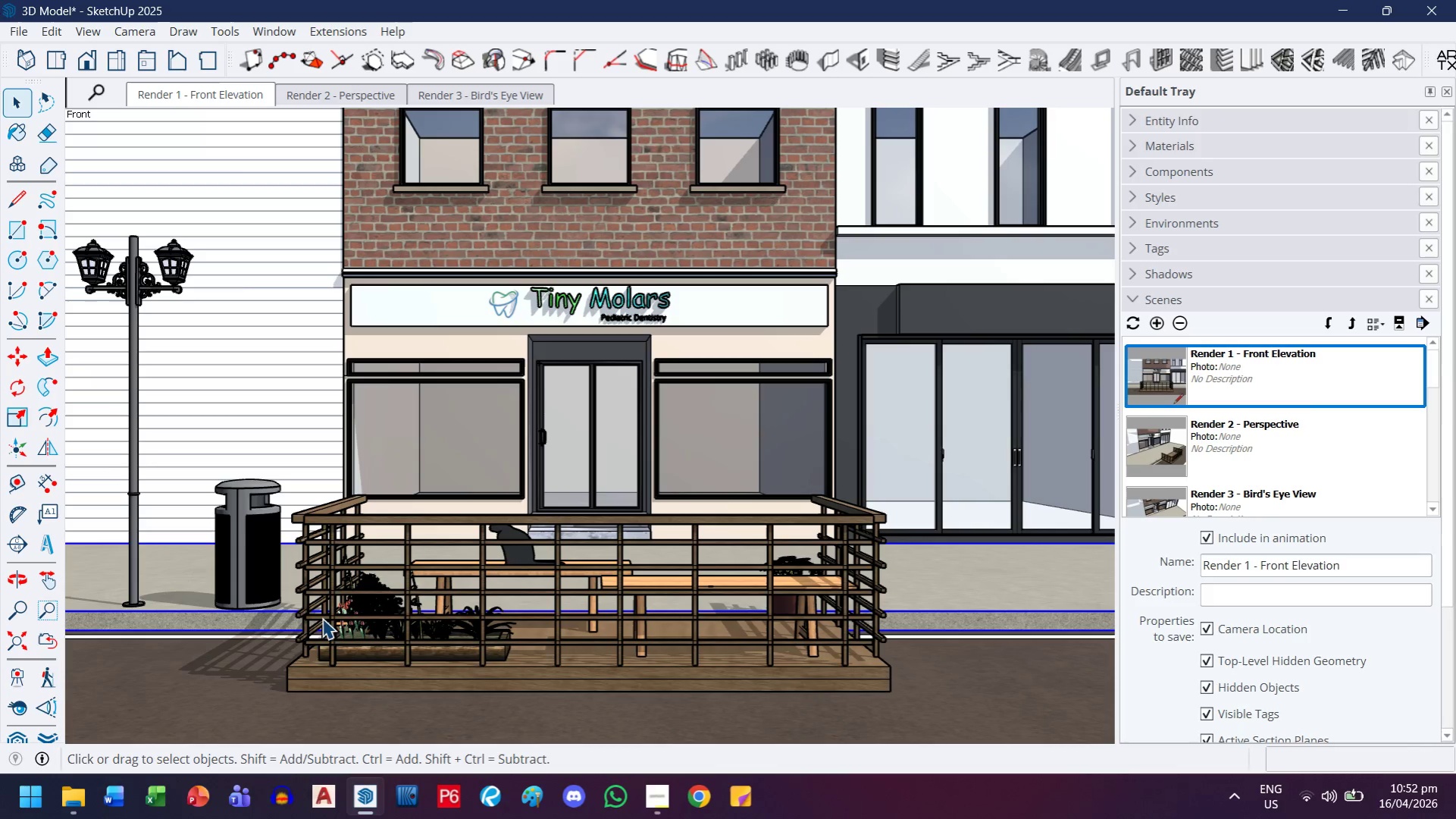 
key(Escape)
 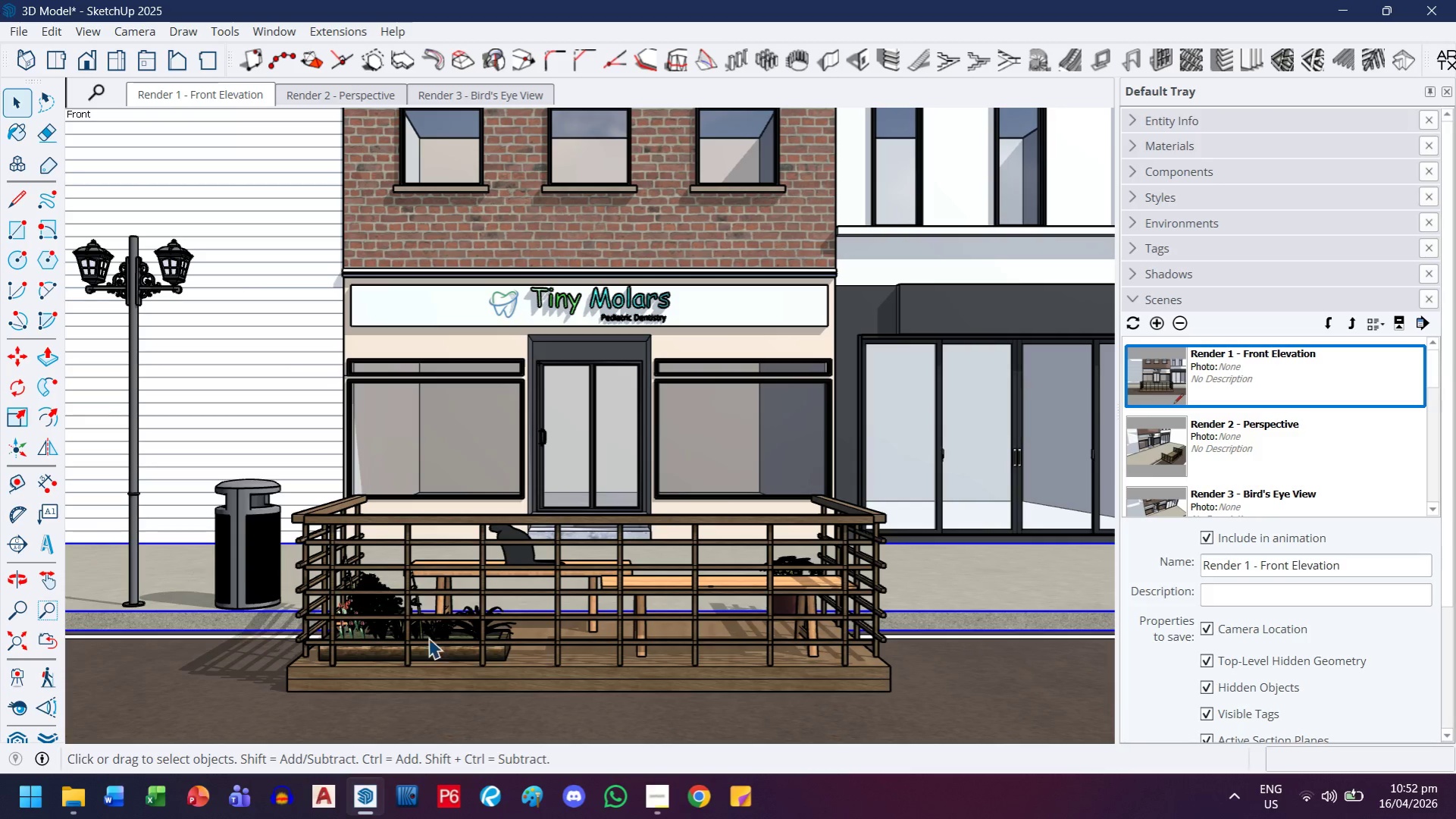 
key(H)
 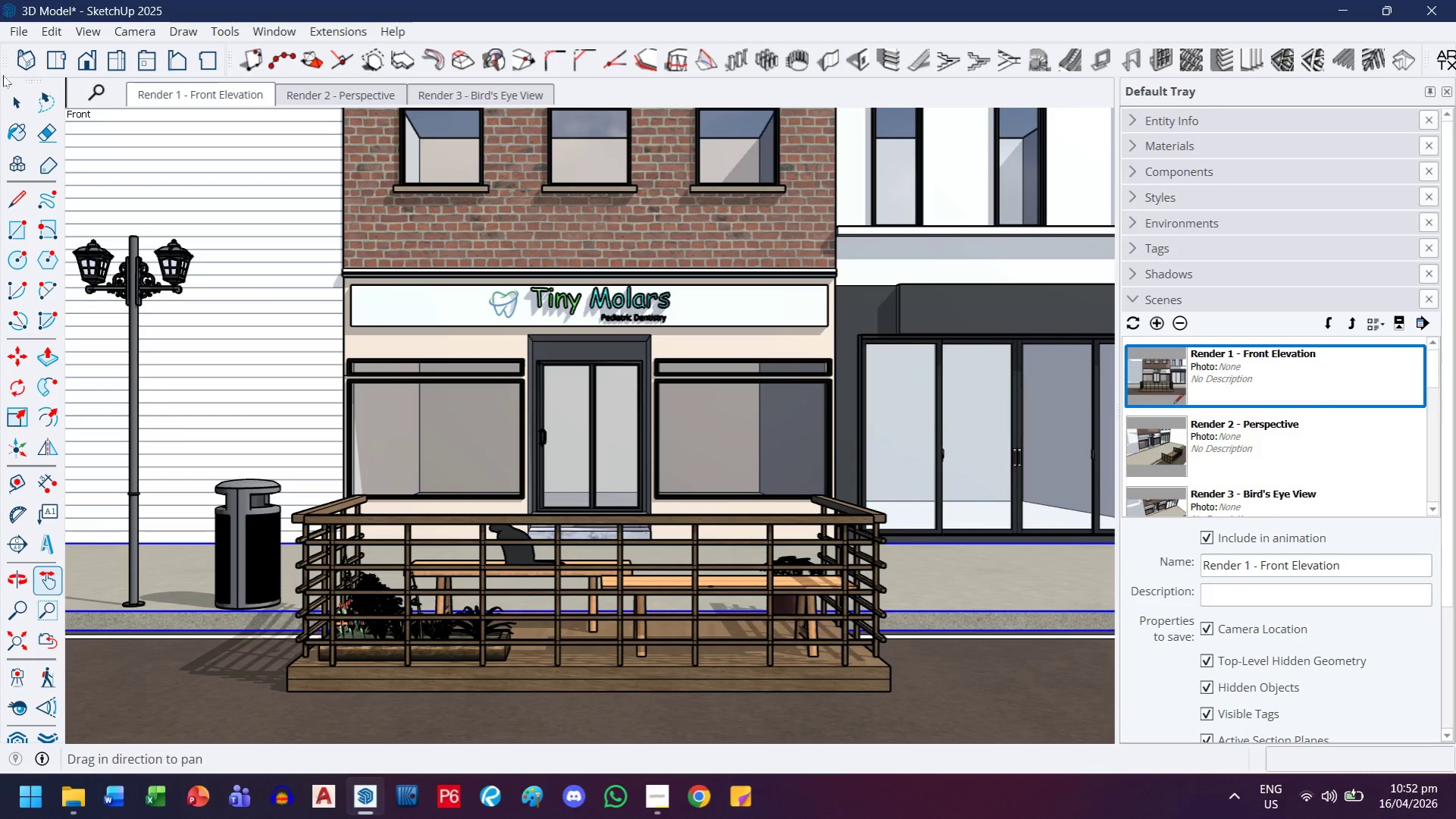 
left_click([14, 102])
 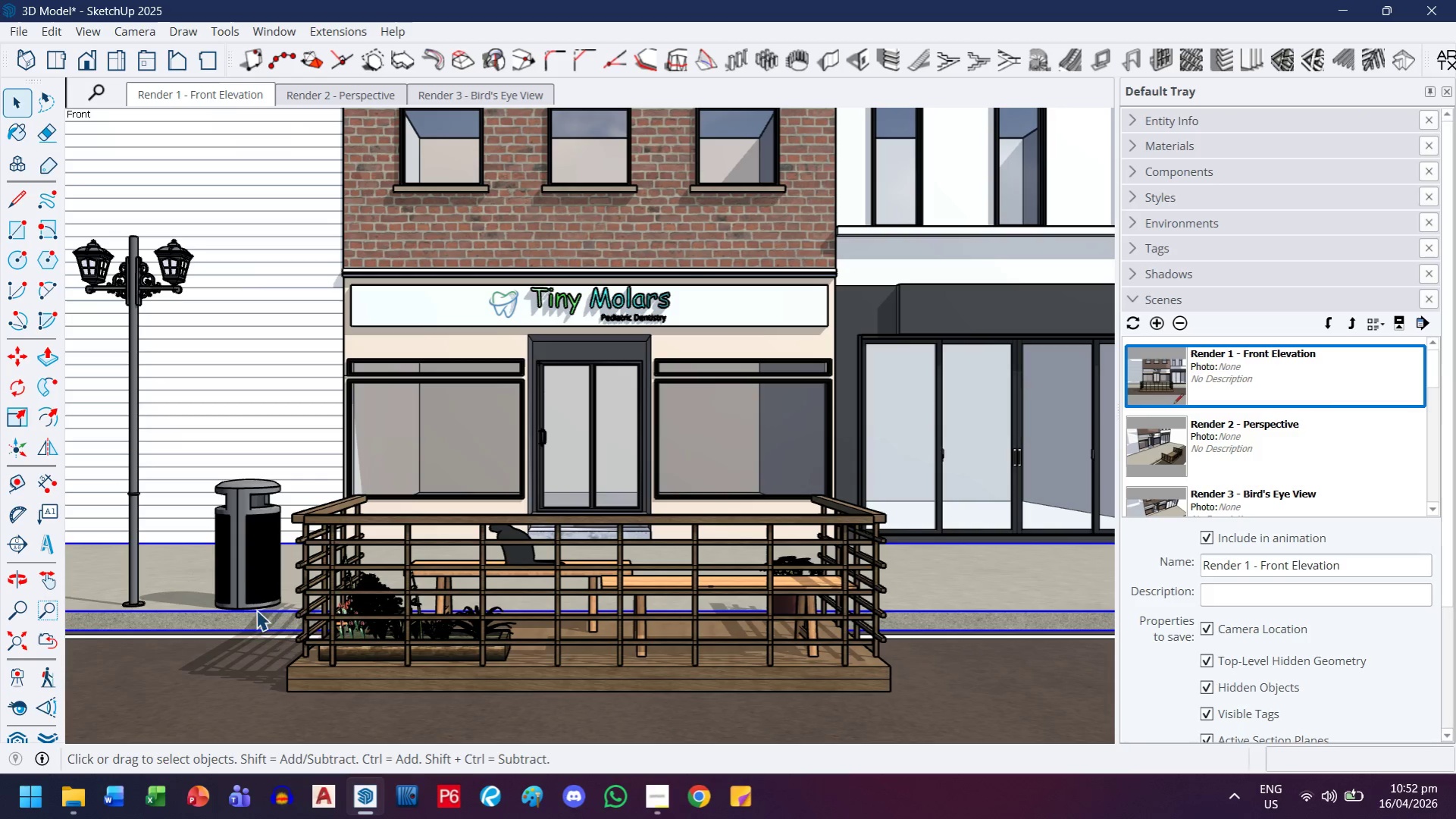 
left_click([253, 567])
 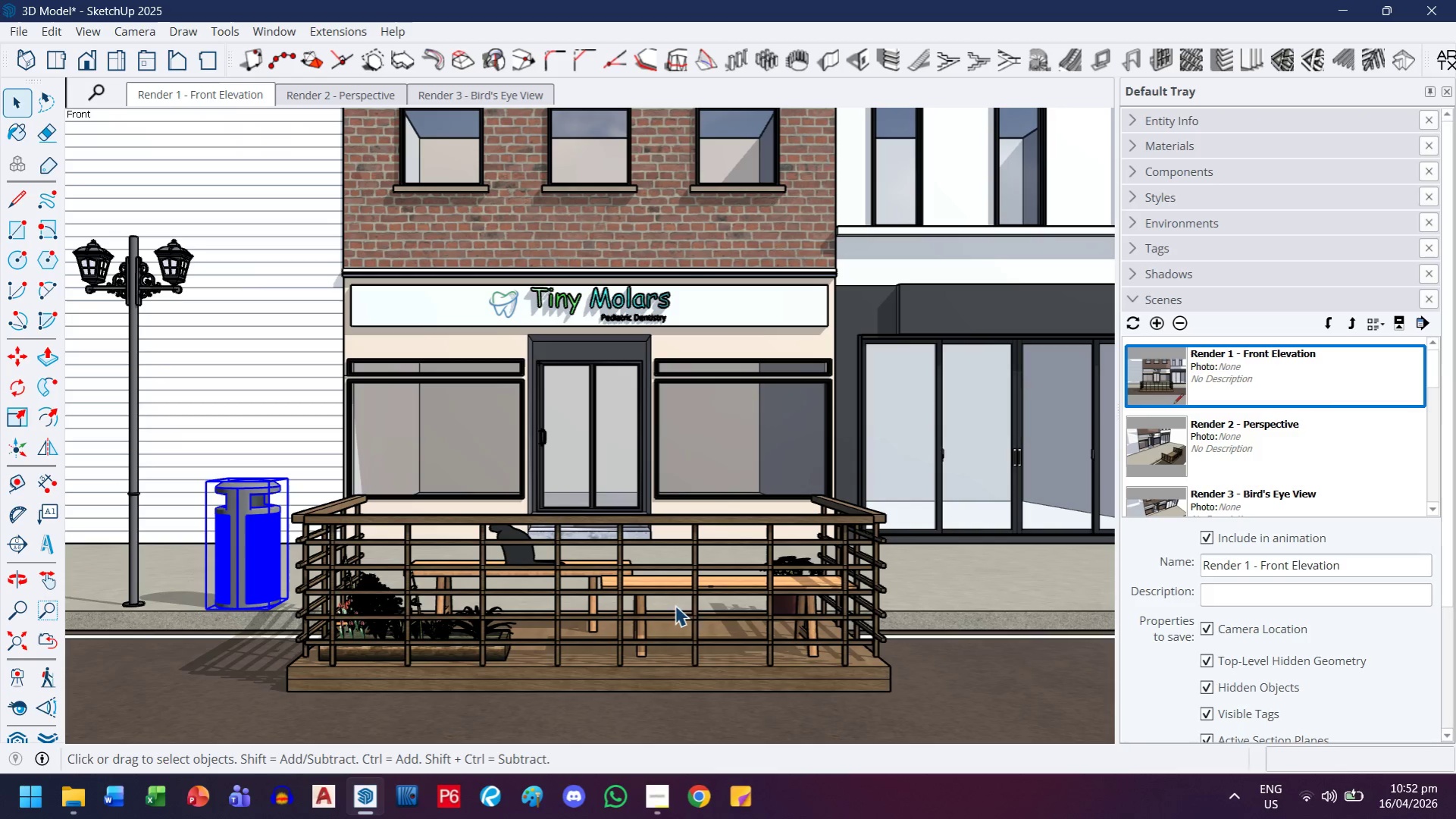 
key(M)
 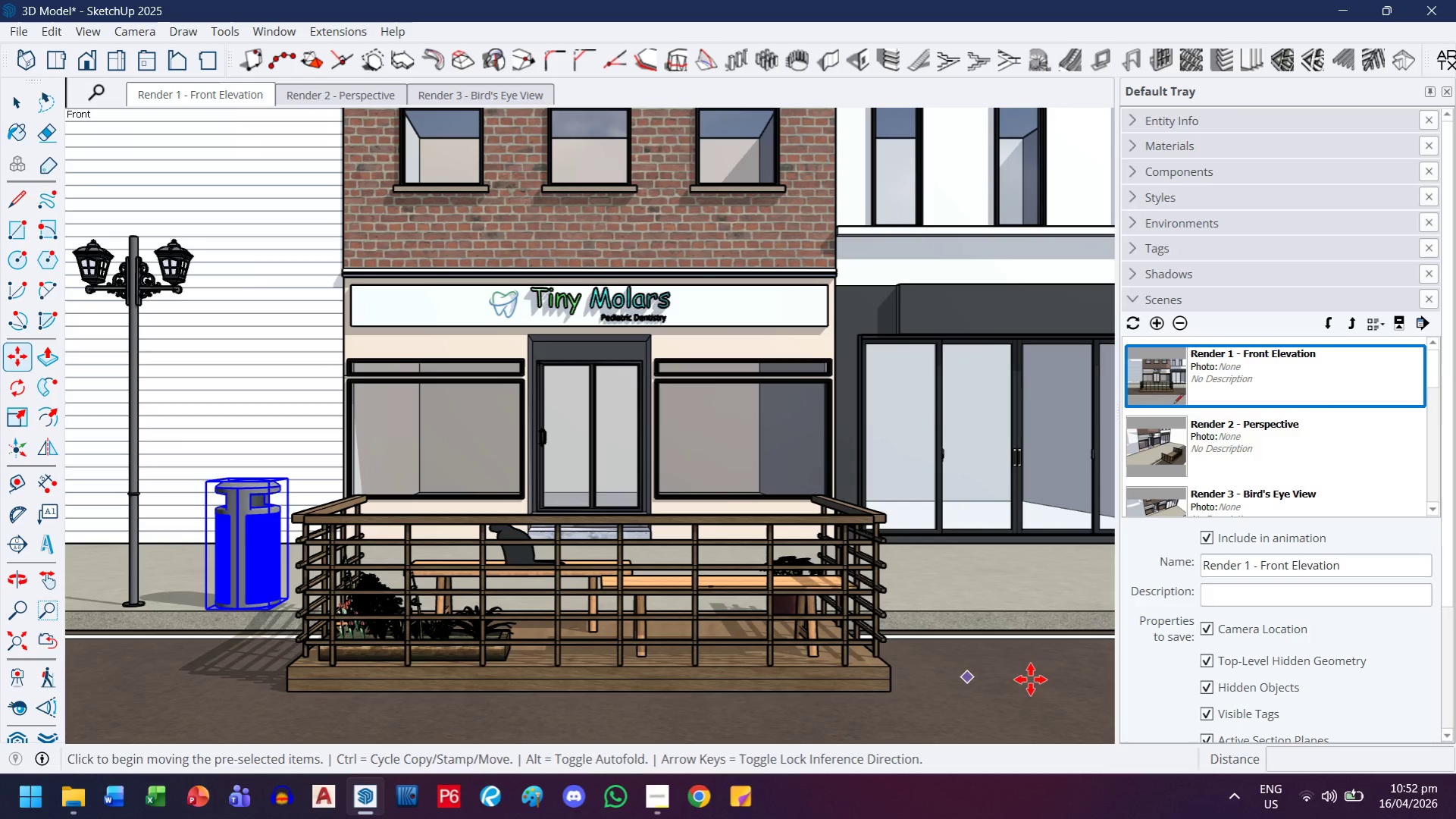 
left_click([1031, 679])
 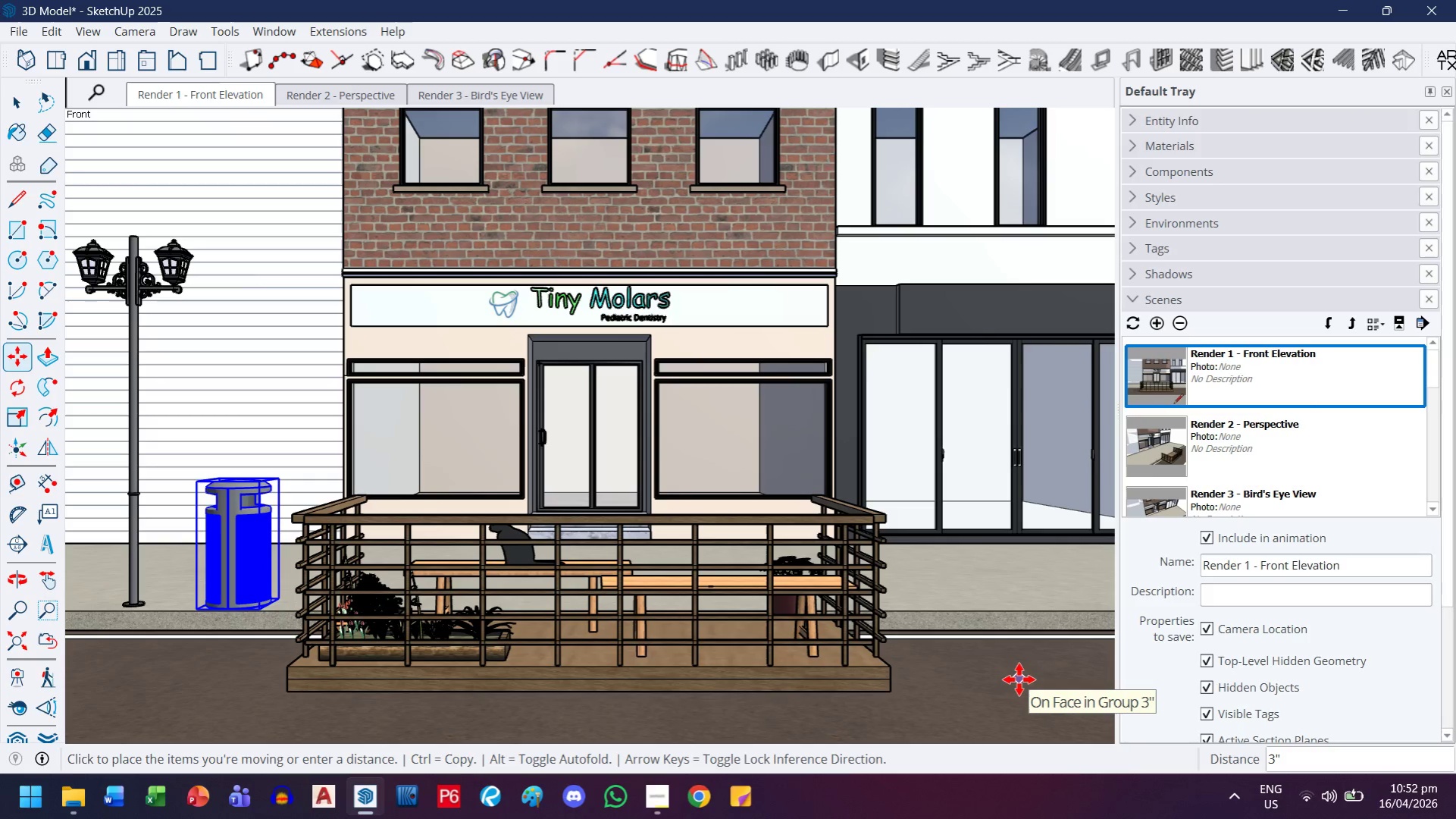 
key(3)
 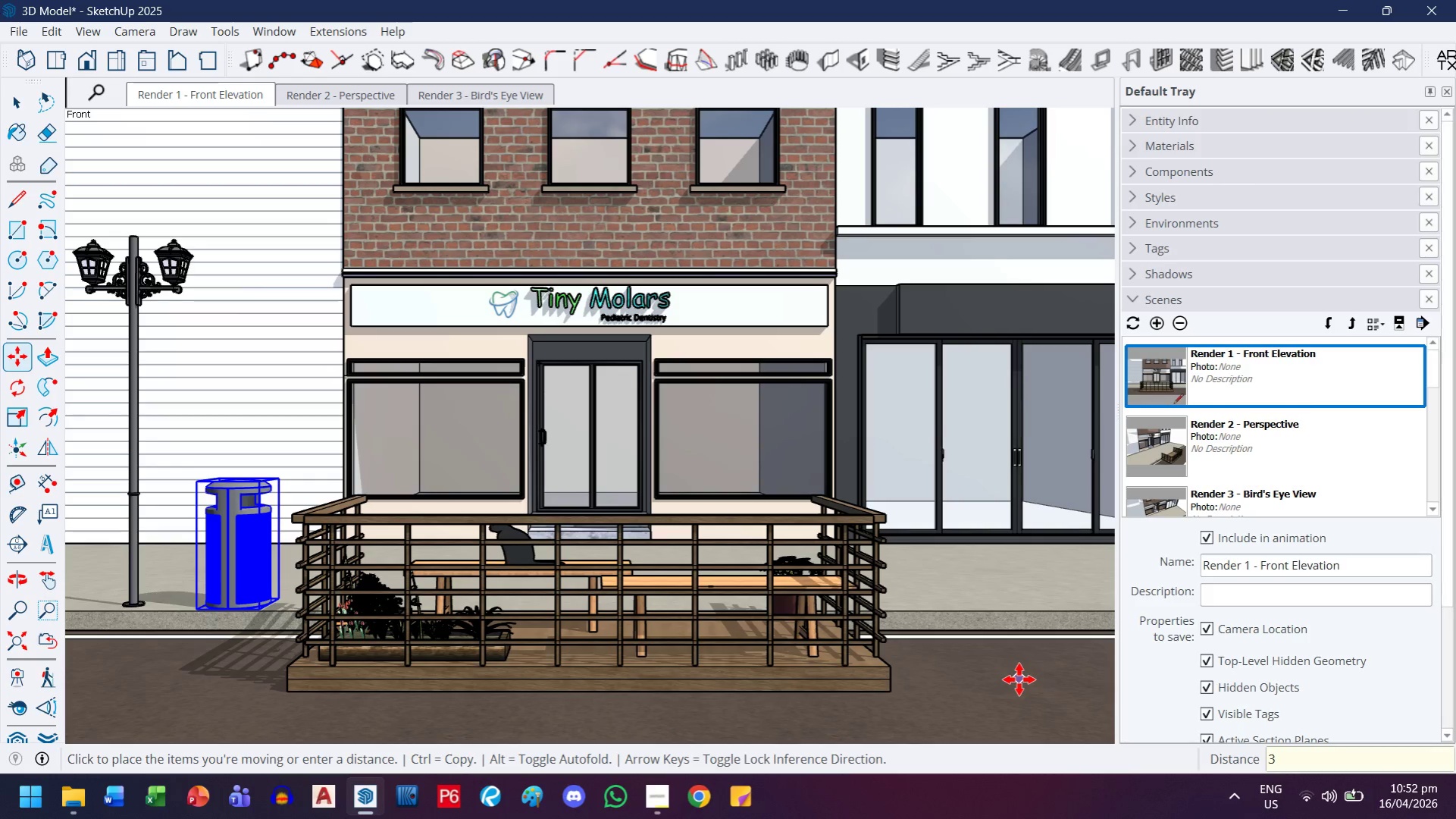 
key(Enter)
 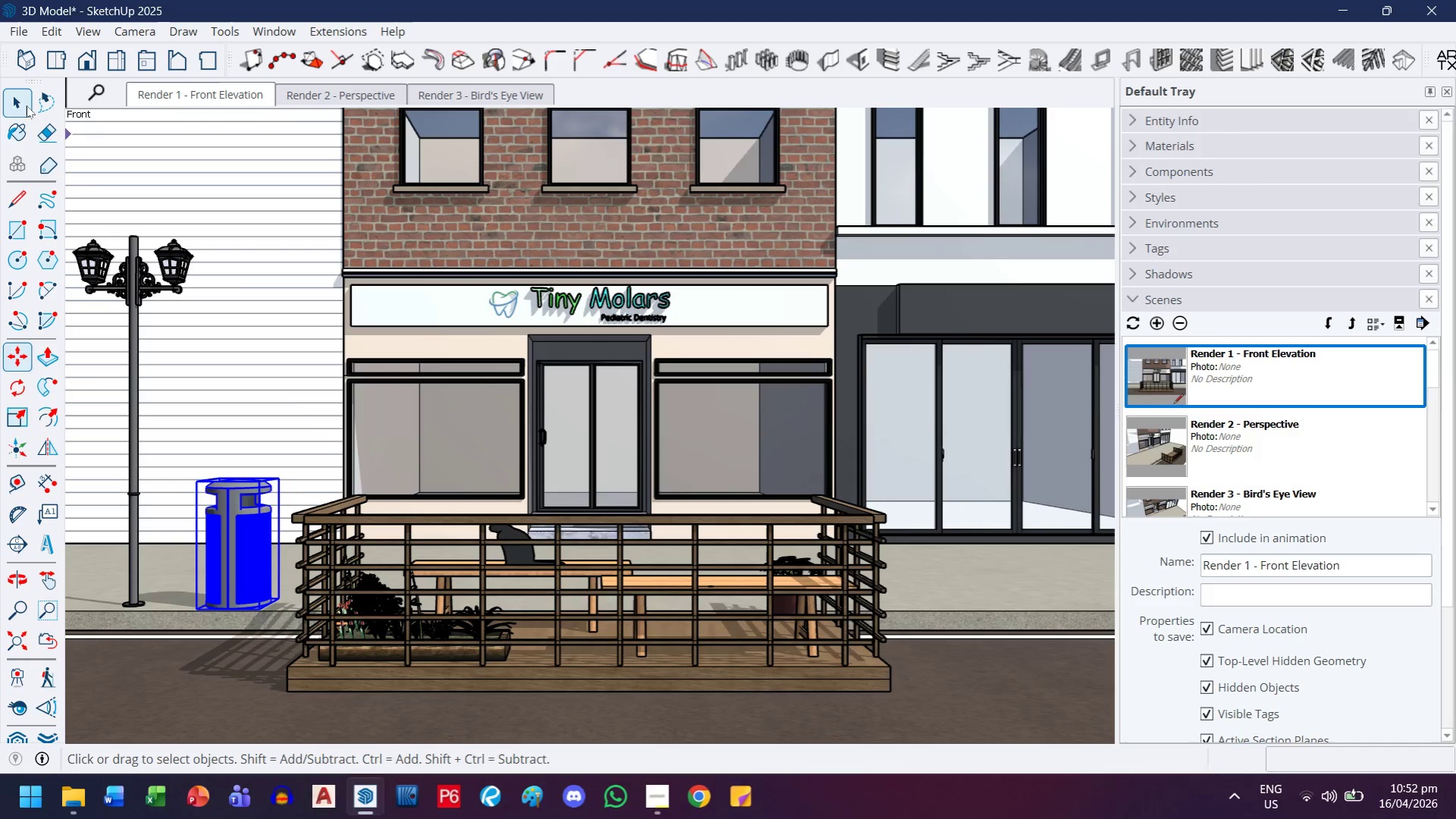 
scroll: coordinate [682, 519], scroll_direction: down, amount: 7.0
 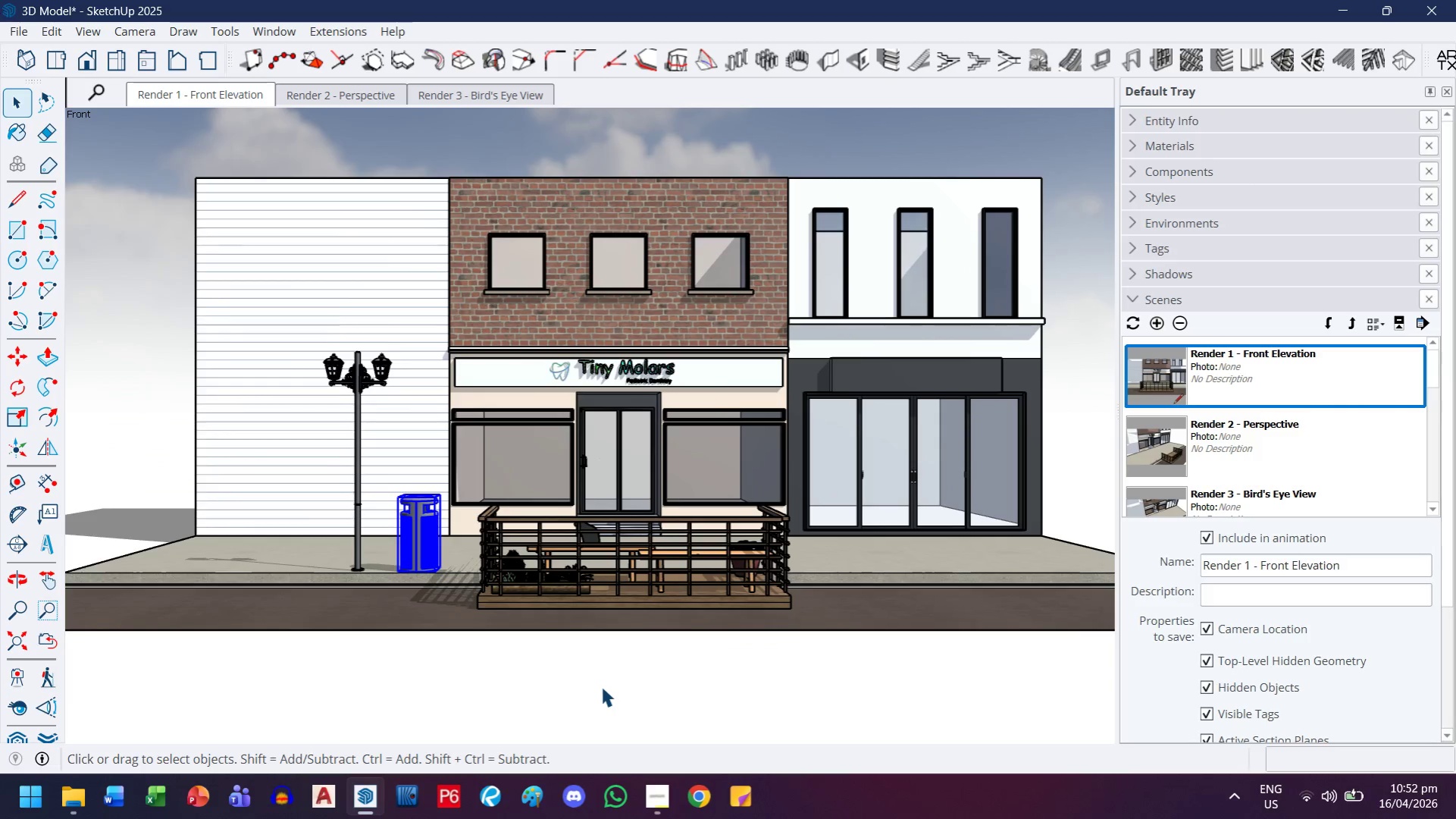 
left_click([601, 686])
 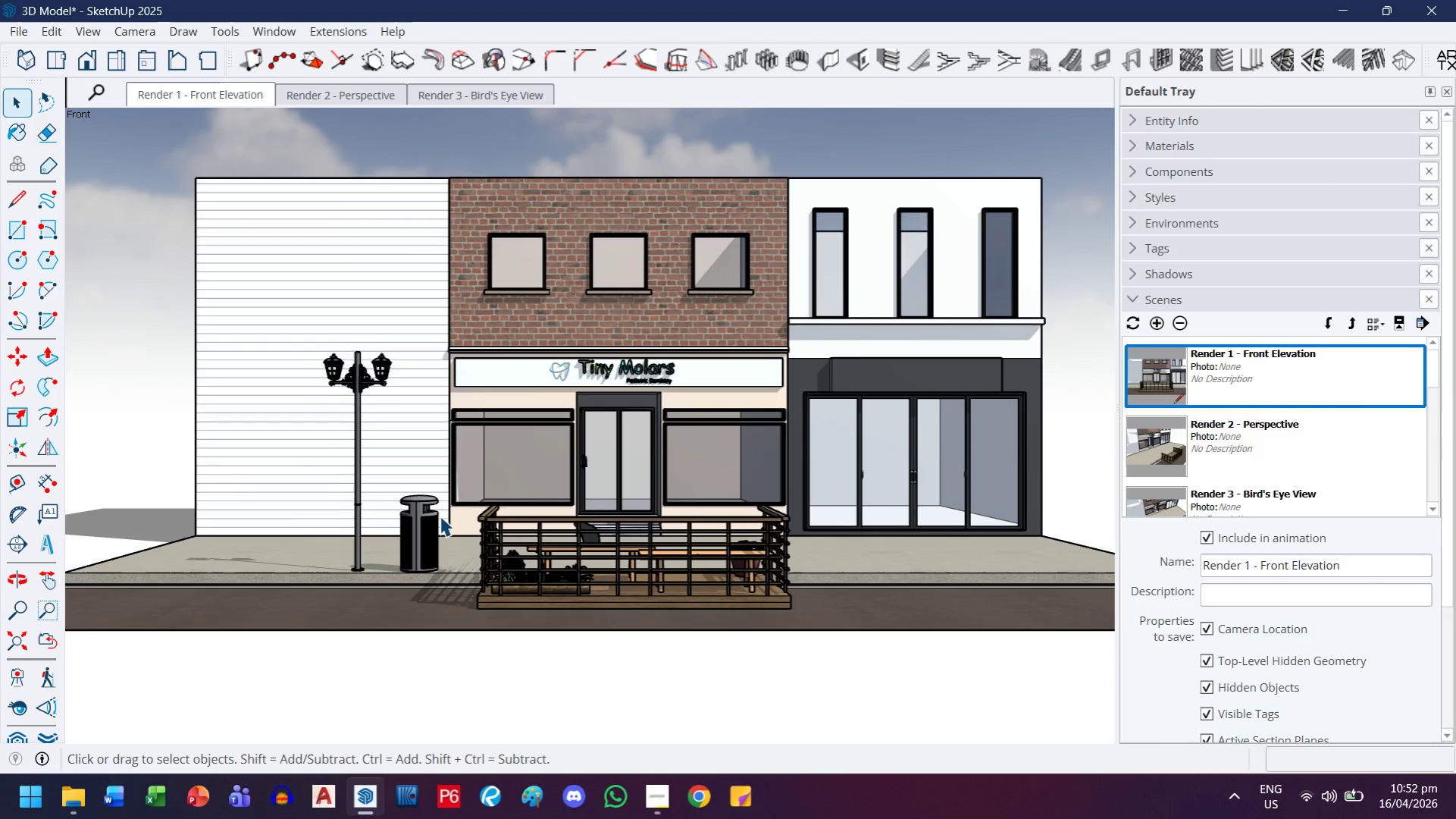 
scroll: coordinate [387, 390], scroll_direction: up, amount: 9.0
 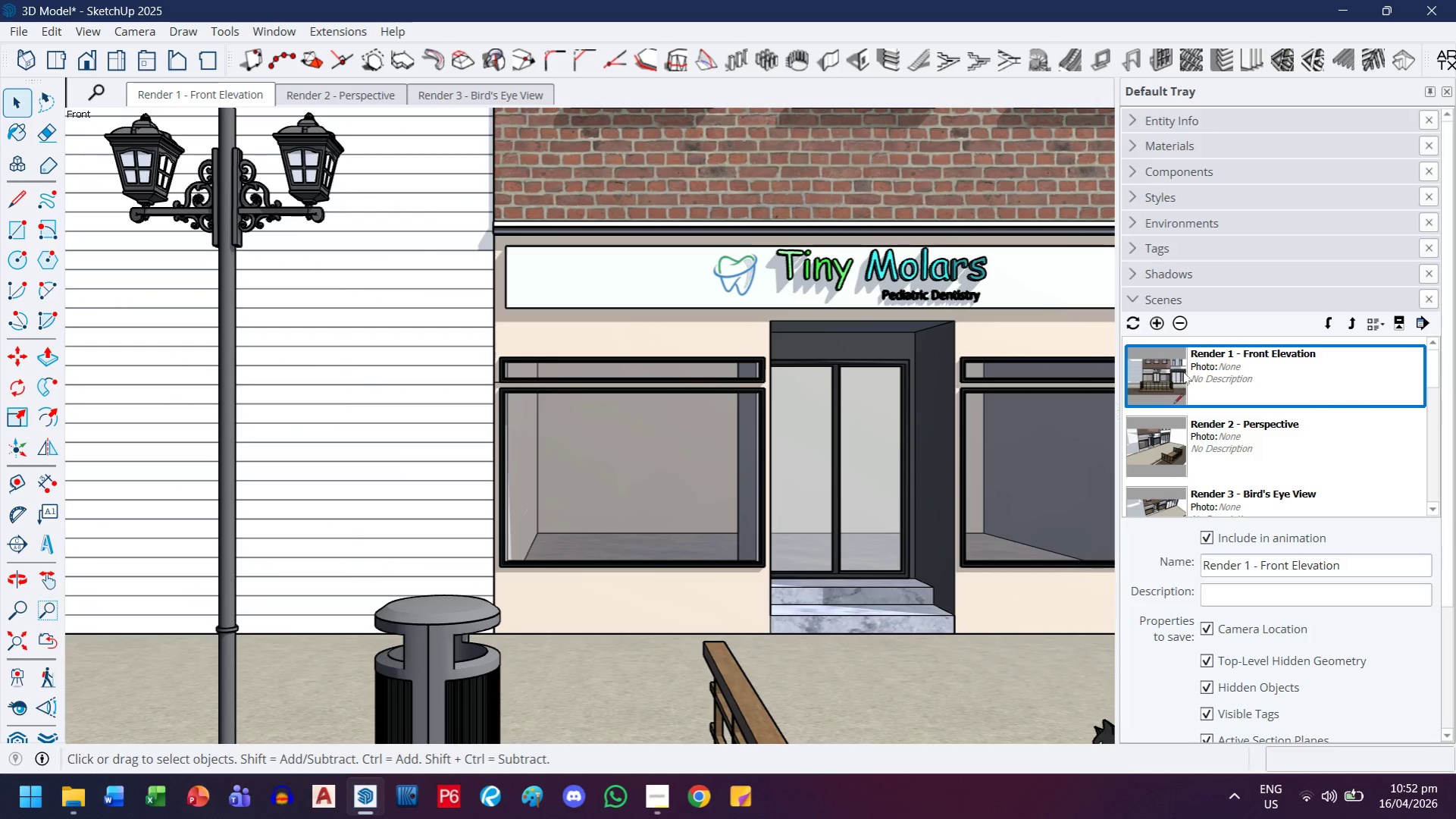 
double_click([1182, 372])
 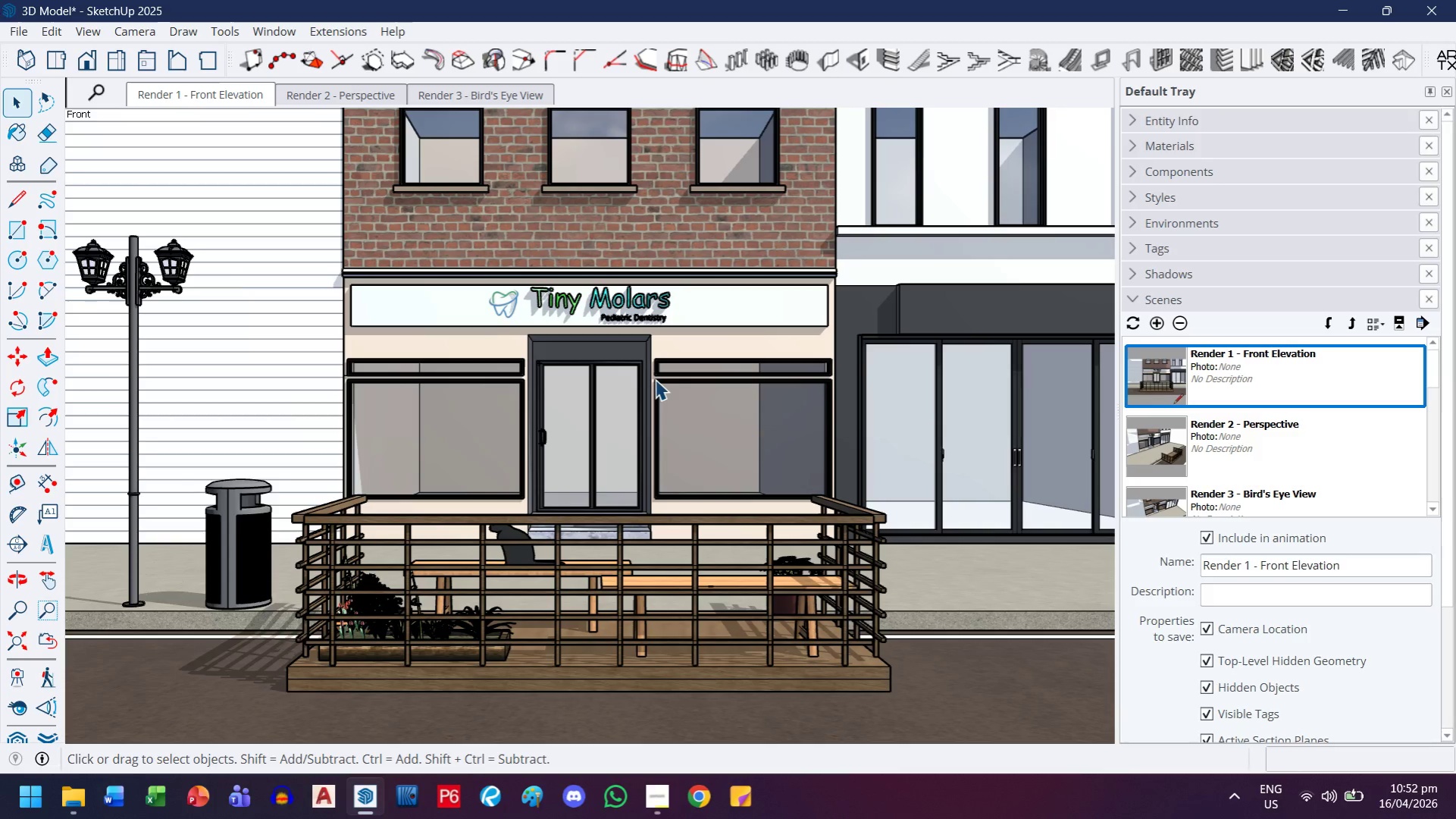 
wait(13.55)
 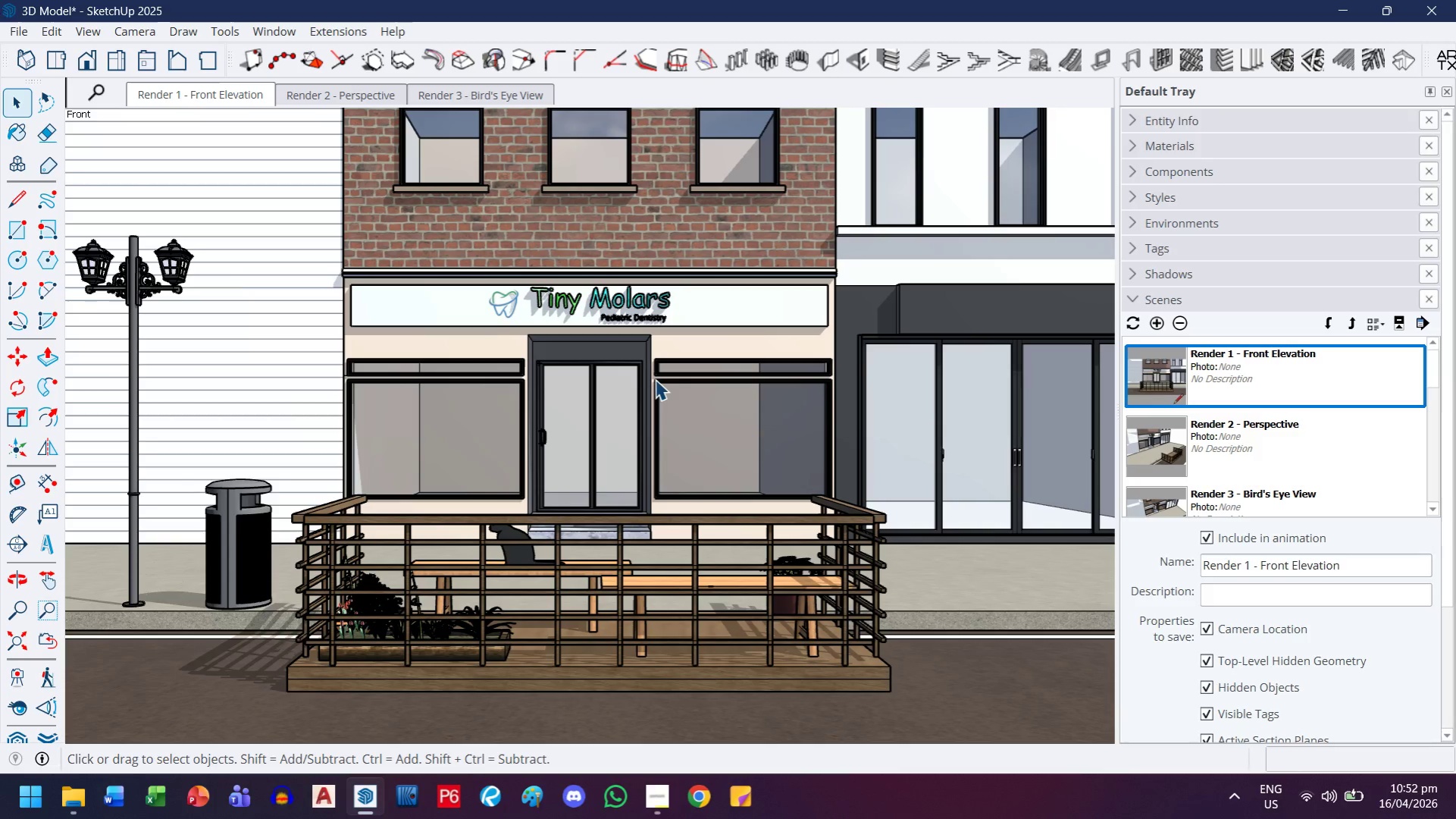 
scroll: coordinate [653, 300], scroll_direction: up, amount: 1.0
 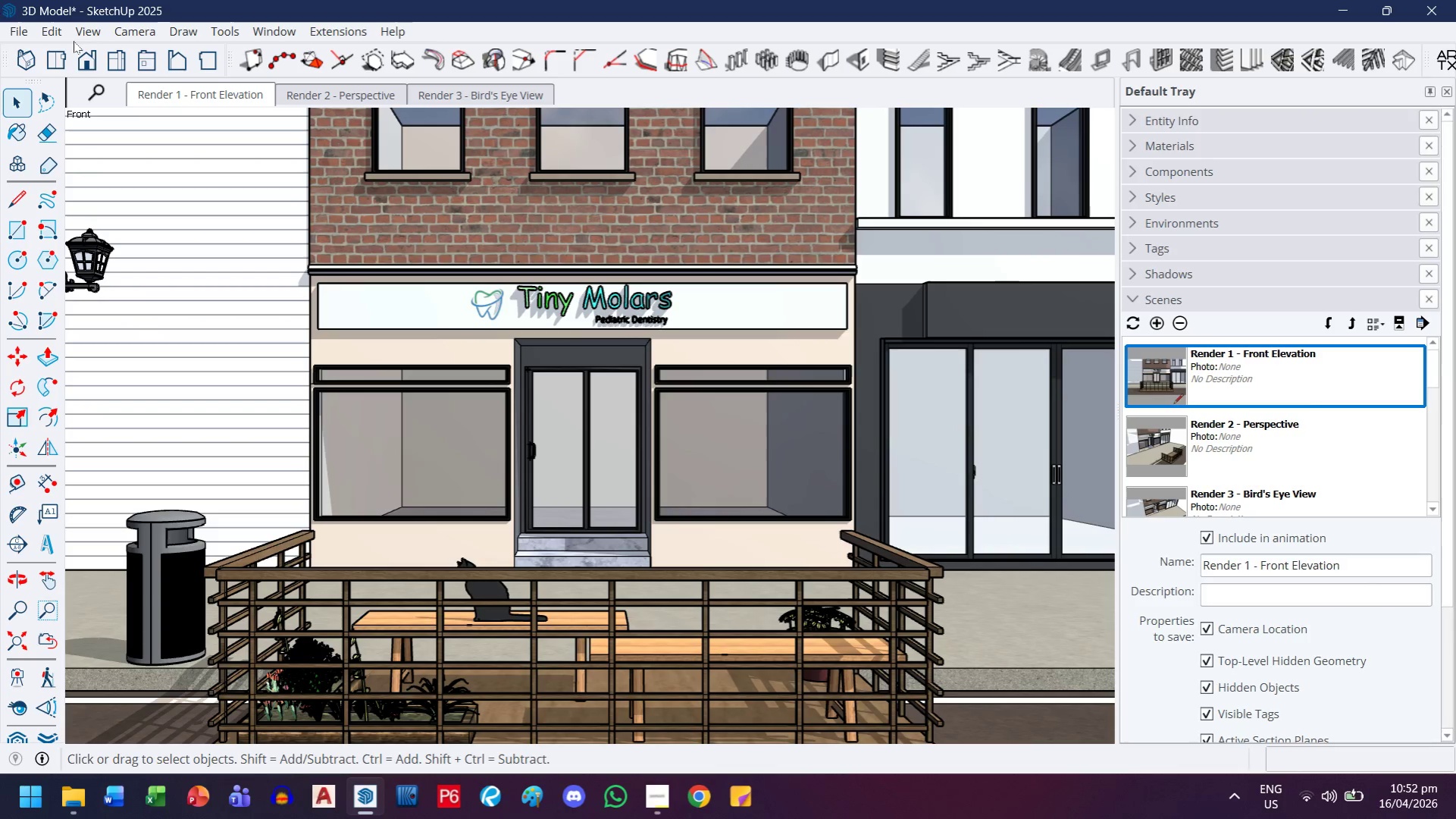 
left_click([77, 55])
 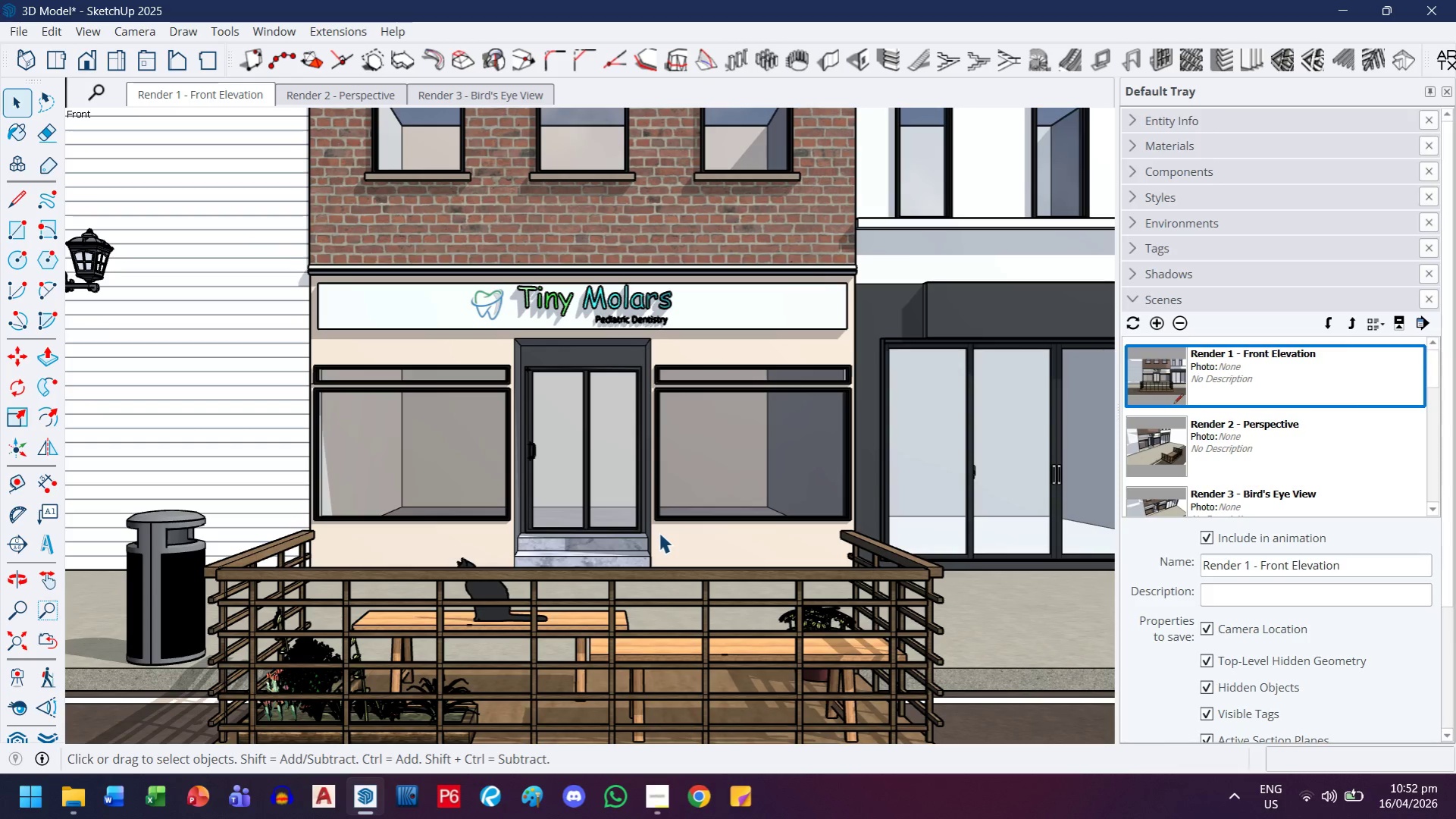 
scroll: coordinate [645, 502], scroll_direction: down, amount: 1.0
 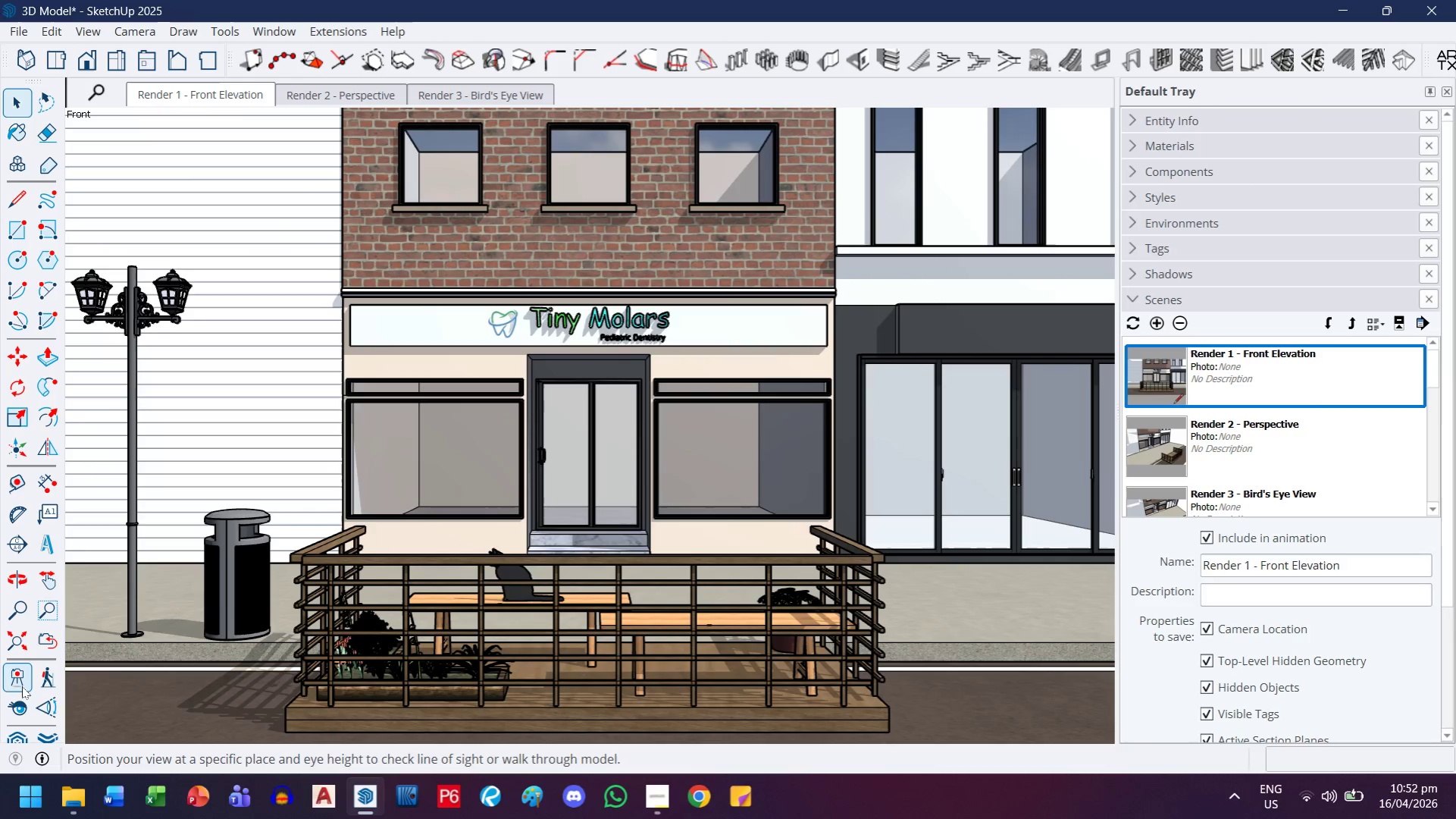 
left_click_drag(start_coordinate=[23, 674], to_coordinate=[27, 669])
 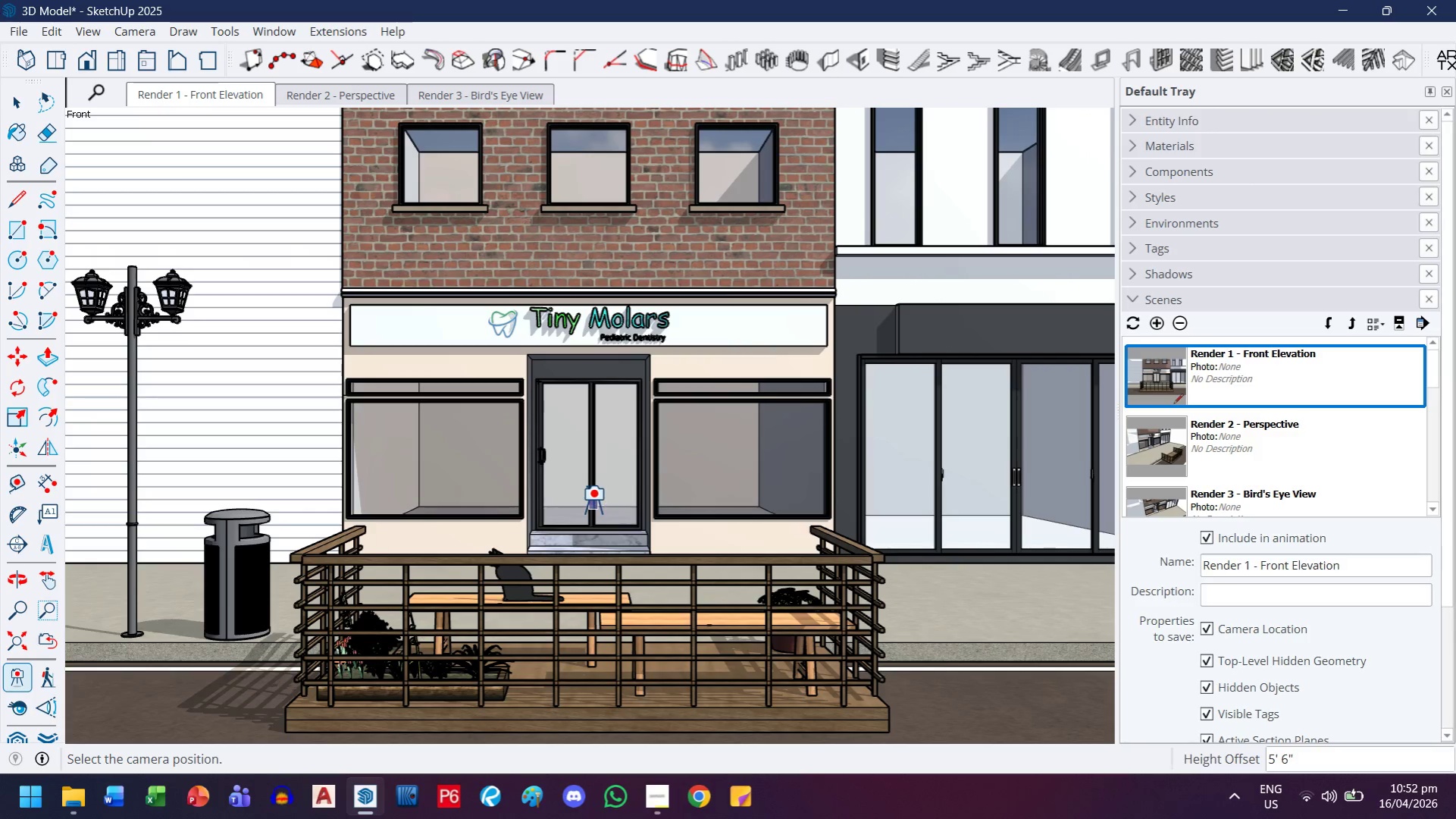 
left_click_drag(start_coordinate=[592, 502], to_coordinate=[591, 472])
 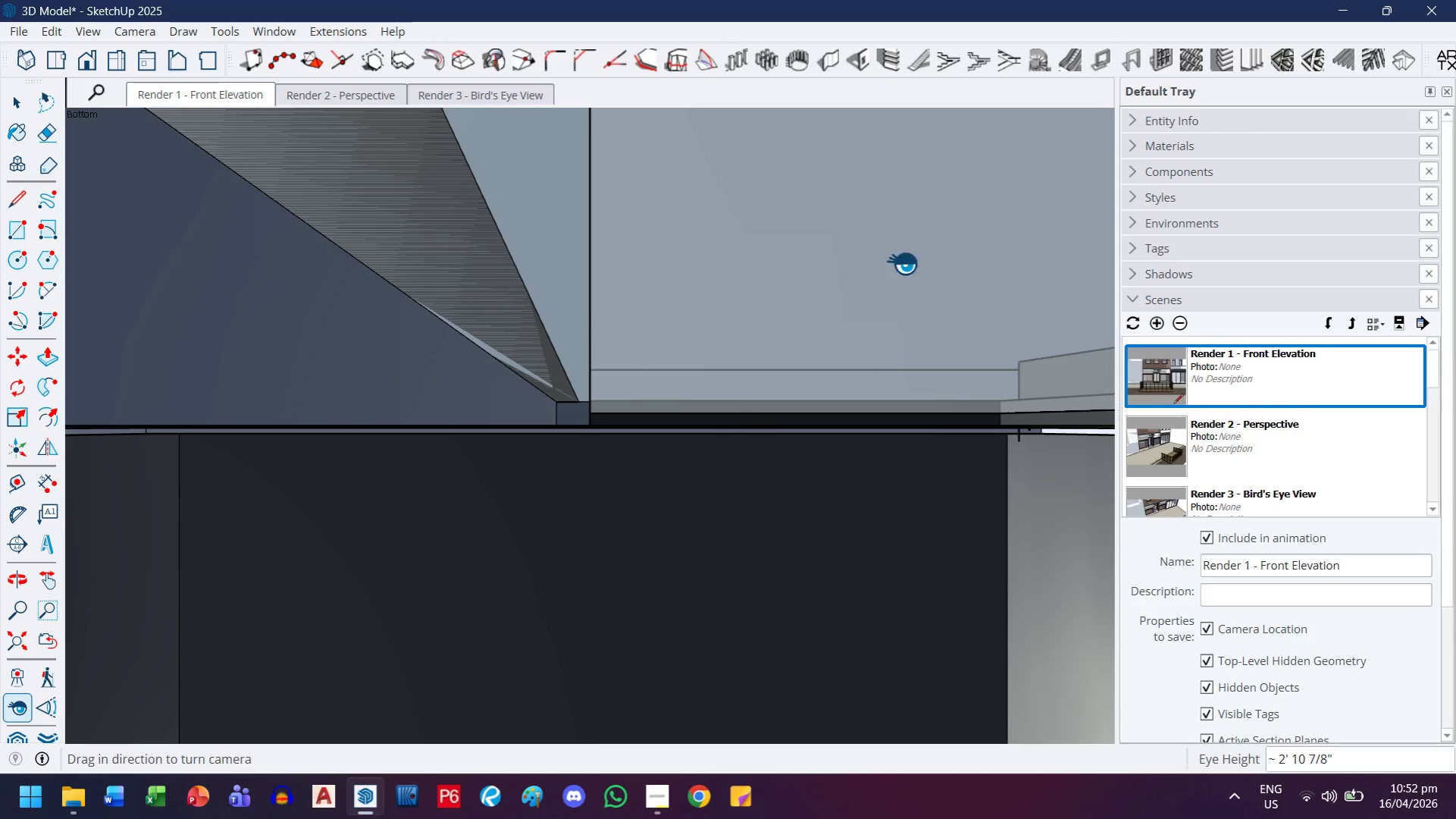 
double_click([214, 100])
 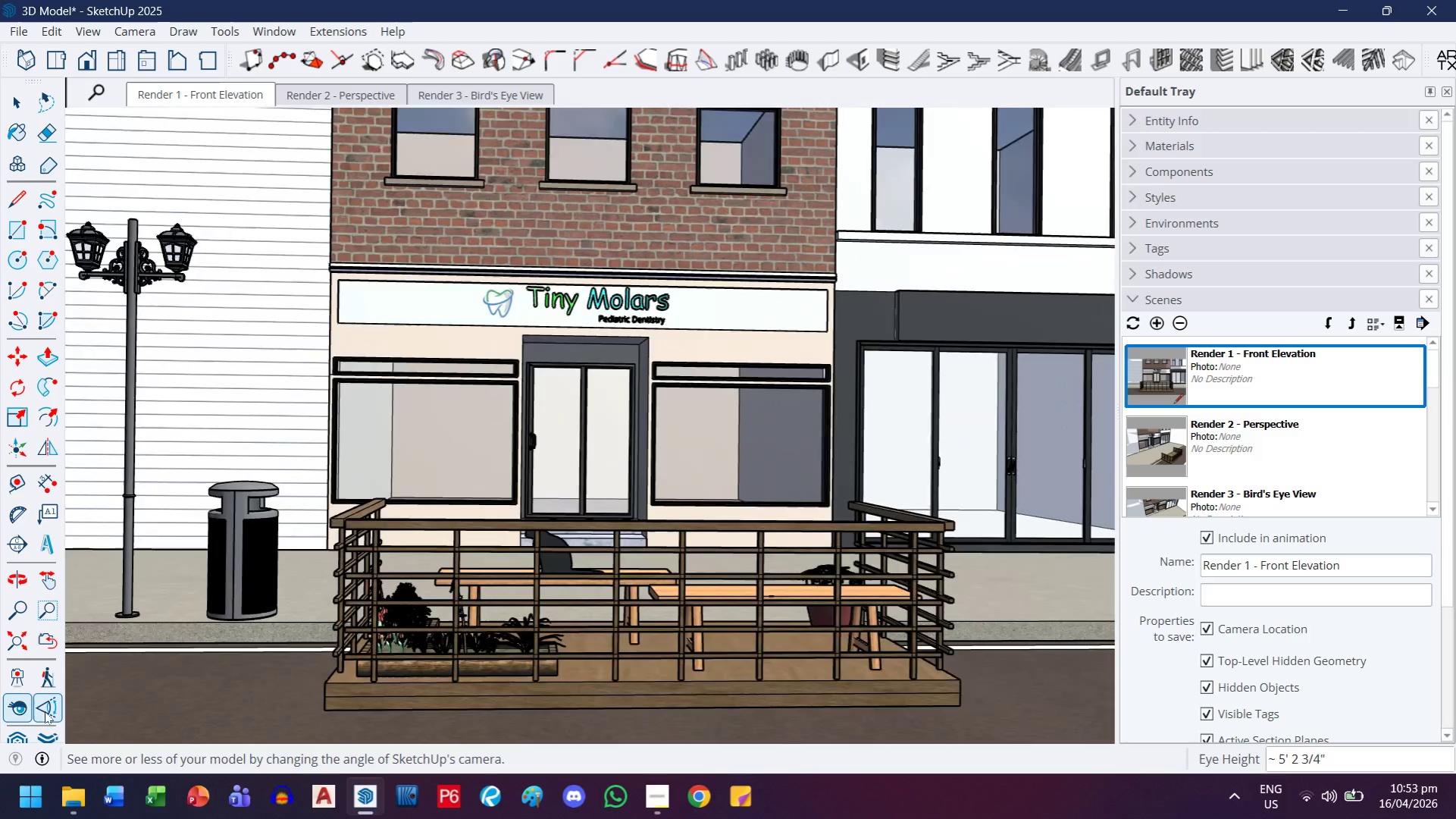 
left_click([45, 711])
 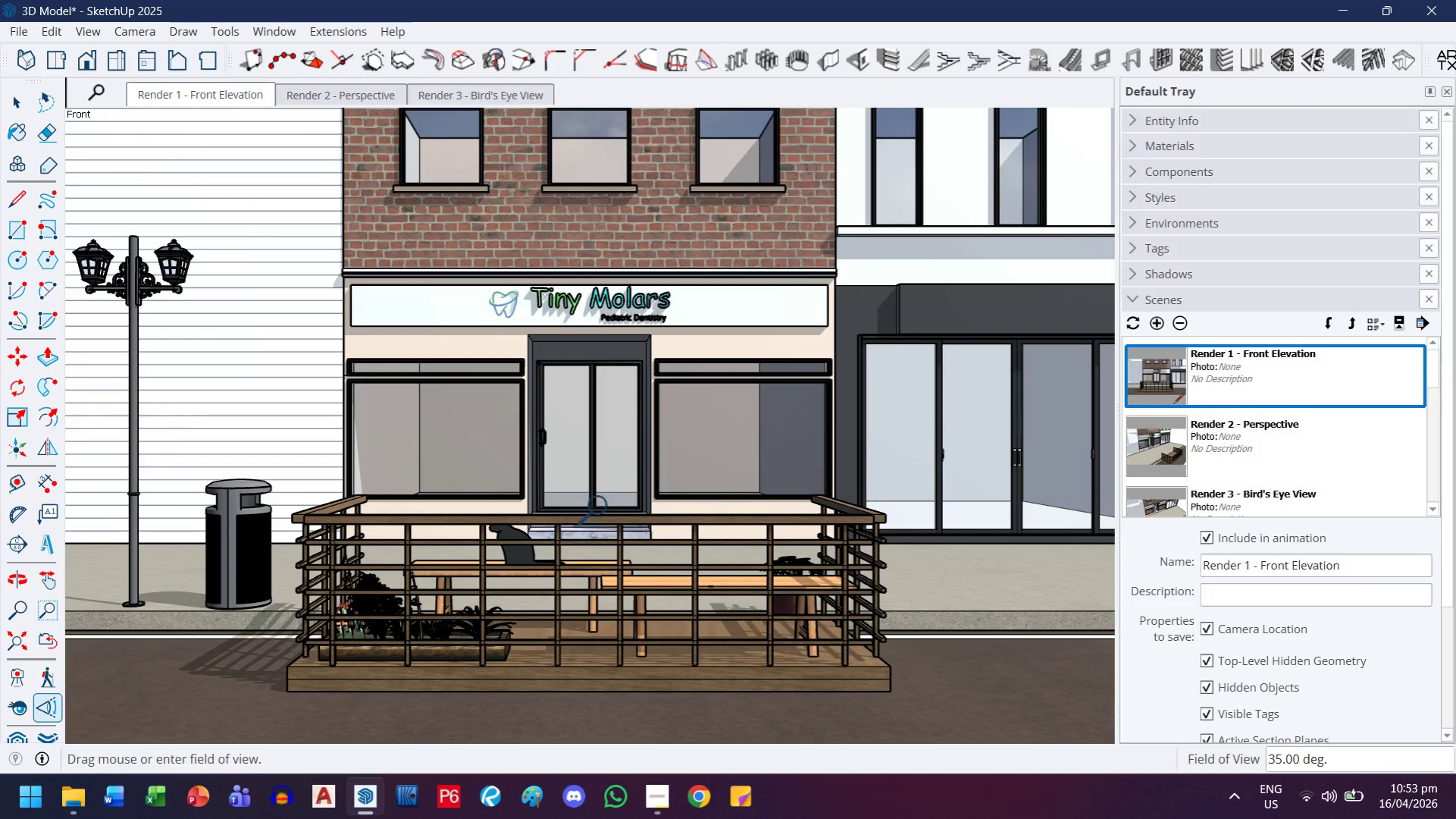 
left_click_drag(start_coordinate=[606, 497], to_coordinate=[604, 521])
 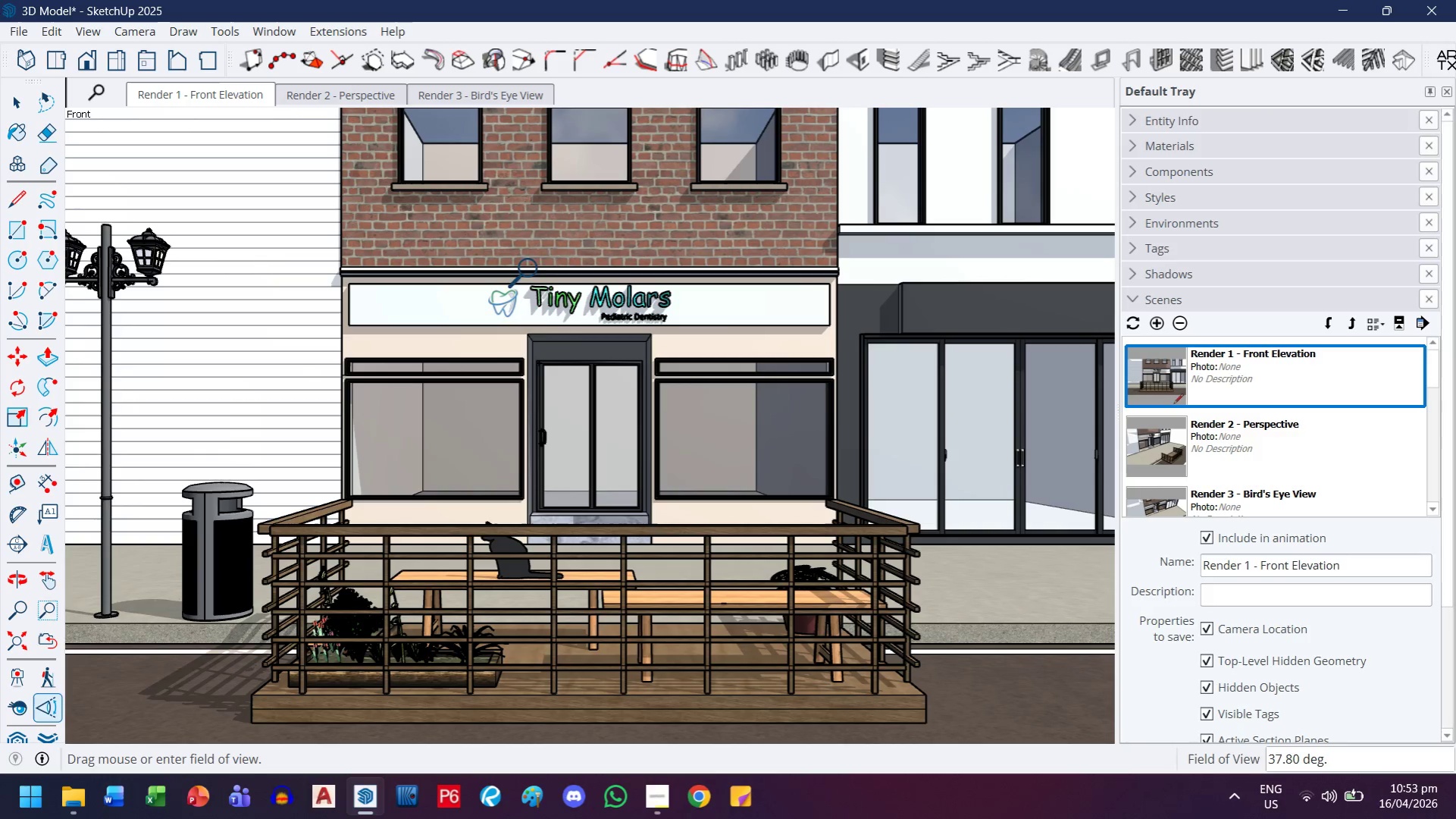 
left_click_drag(start_coordinate=[583, 420], to_coordinate=[584, 428])
 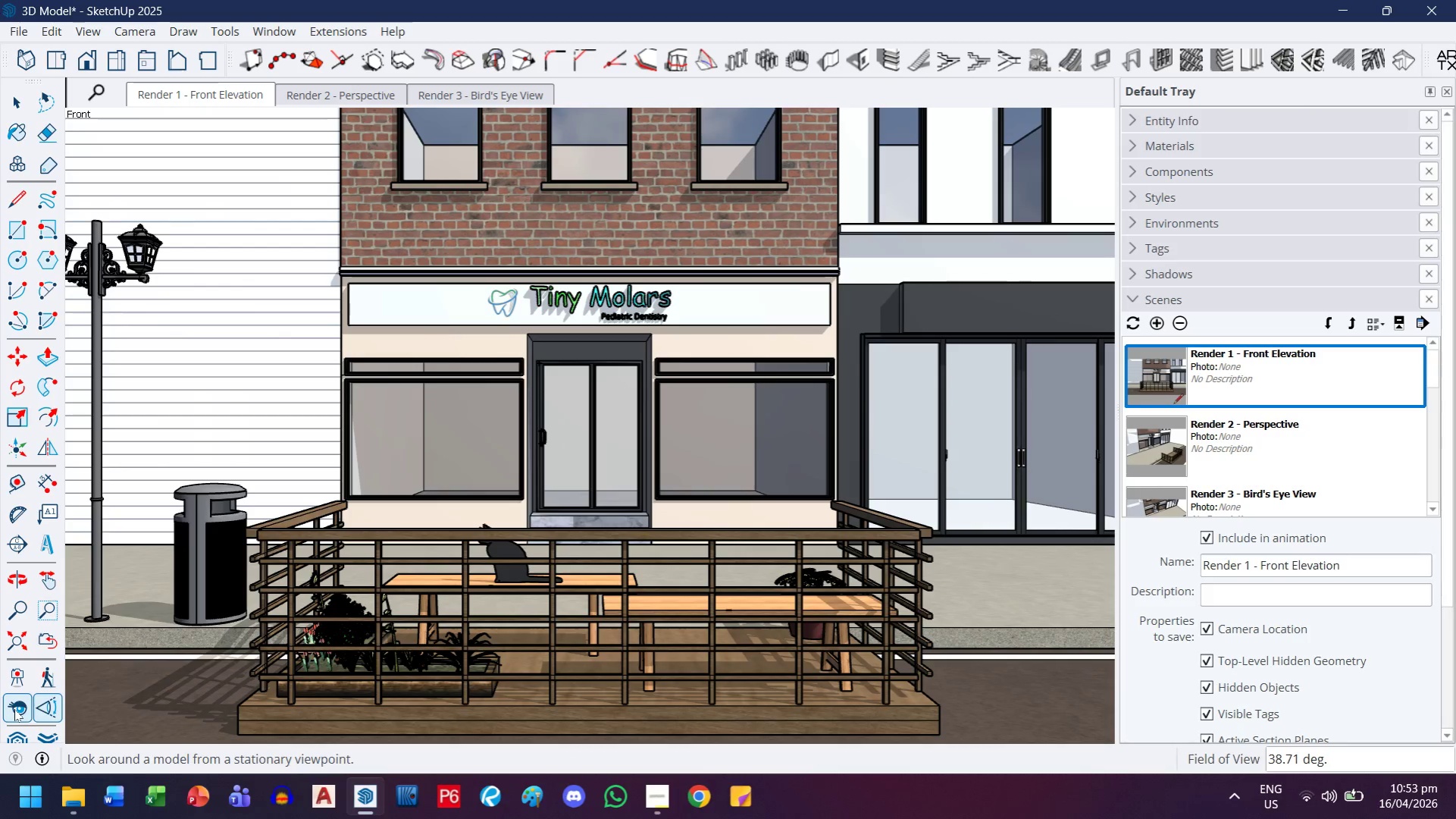 
left_click([14, 640])
 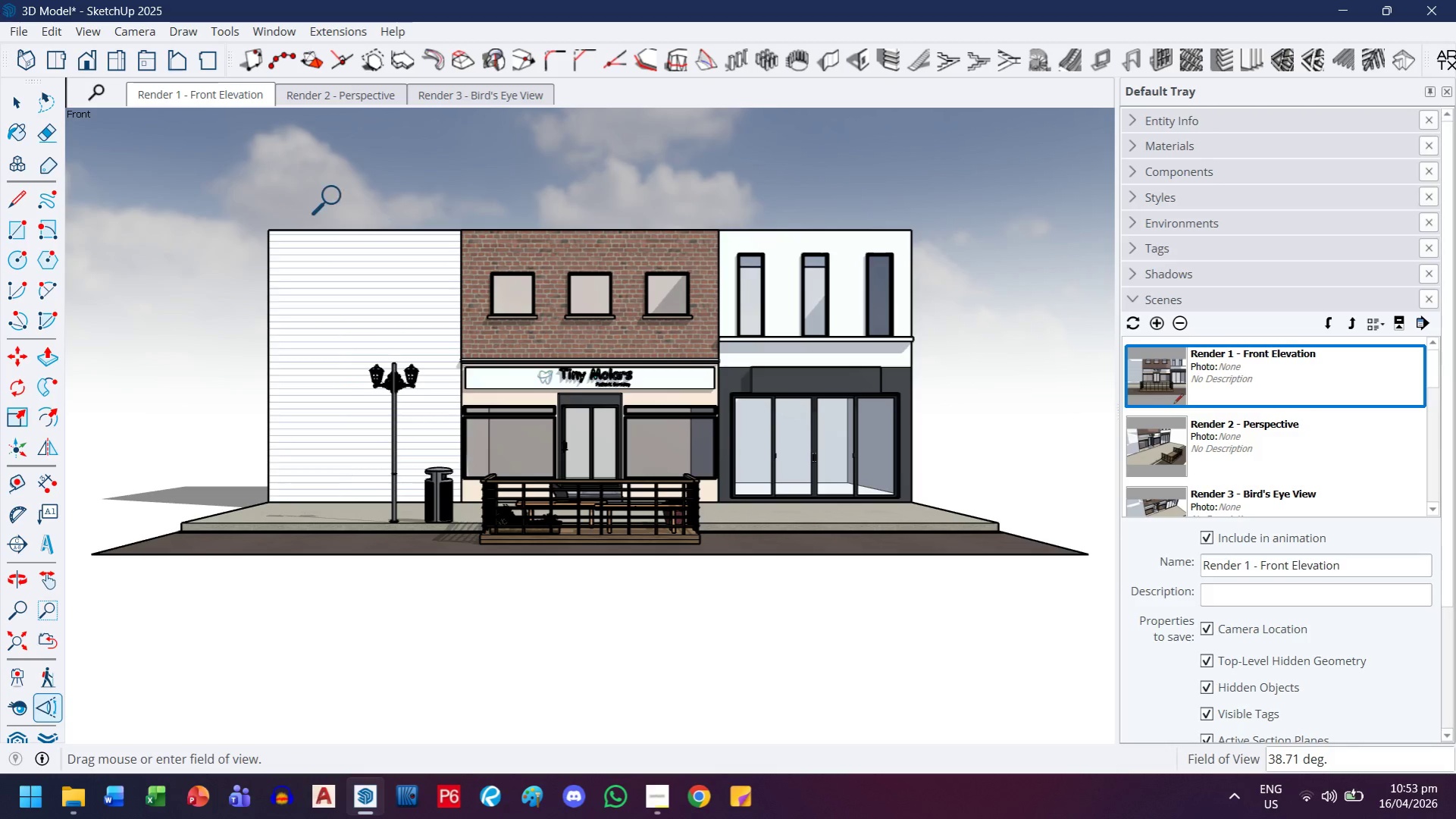 
double_click([214, 87])
 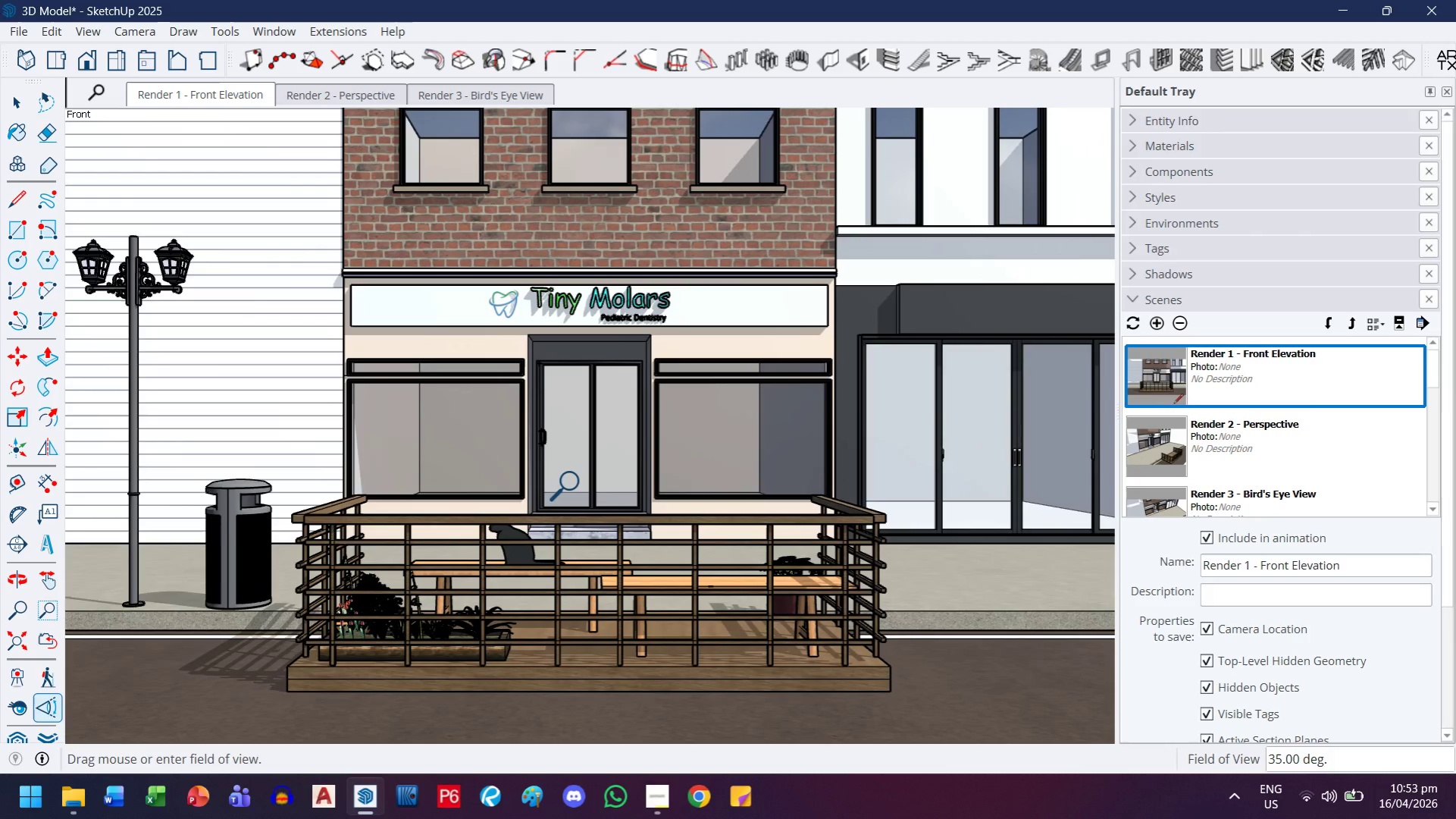 
left_click_drag(start_coordinate=[590, 468], to_coordinate=[590, 500])
 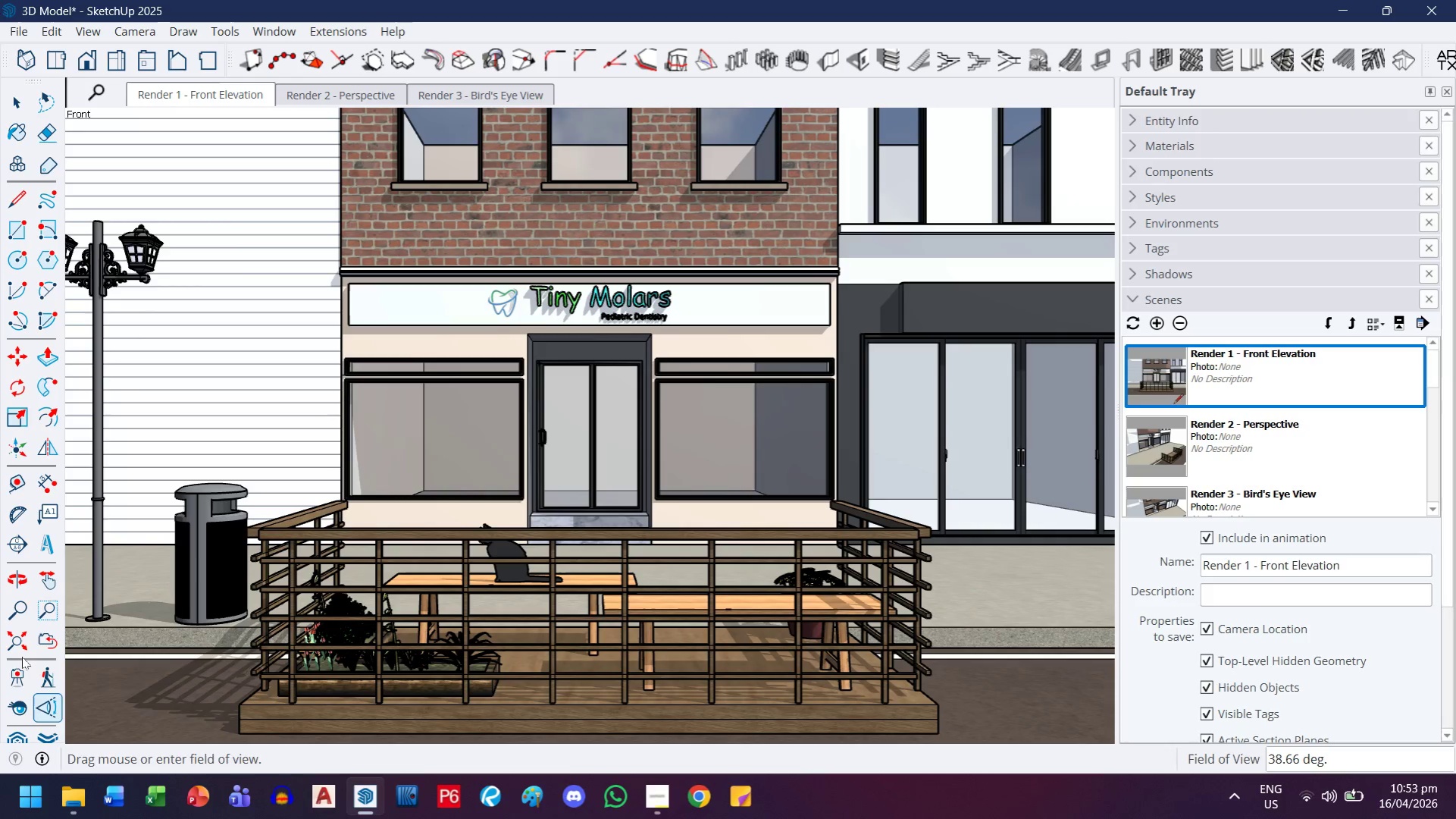 
left_click_drag(start_coordinate=[15, 709], to_coordinate=[16, 704])
 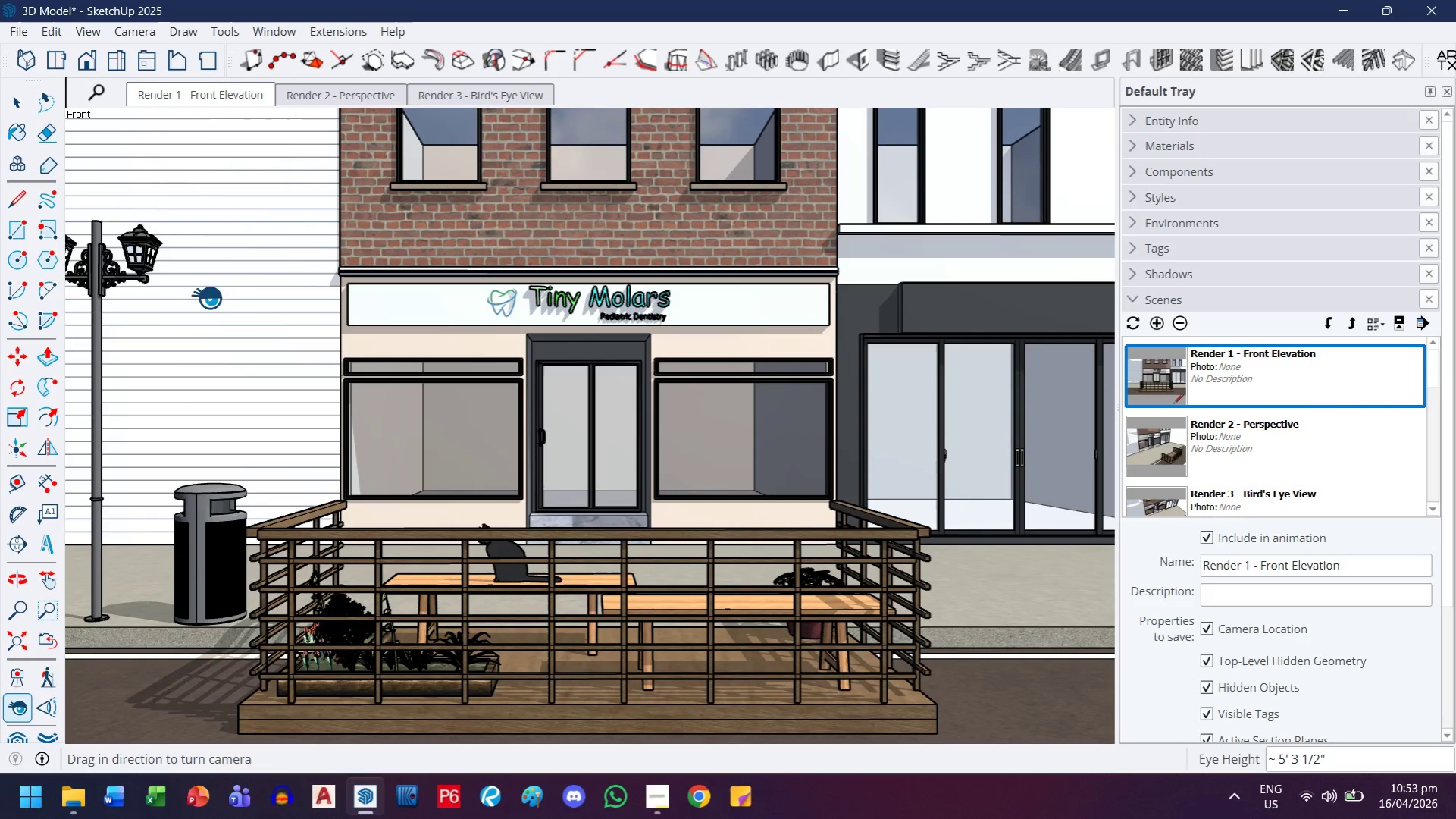 
double_click([224, 89])
 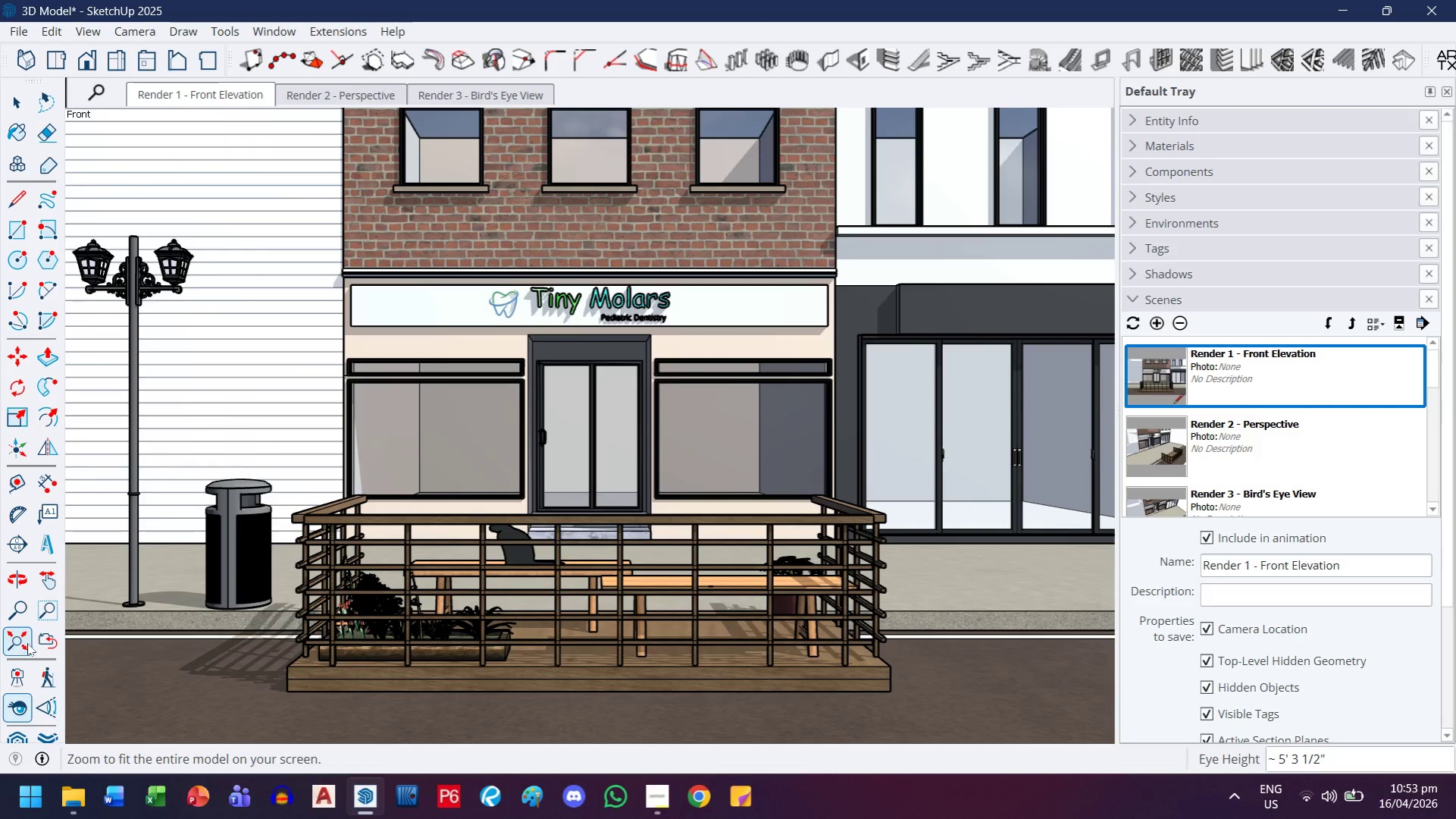 
wait(5.08)
 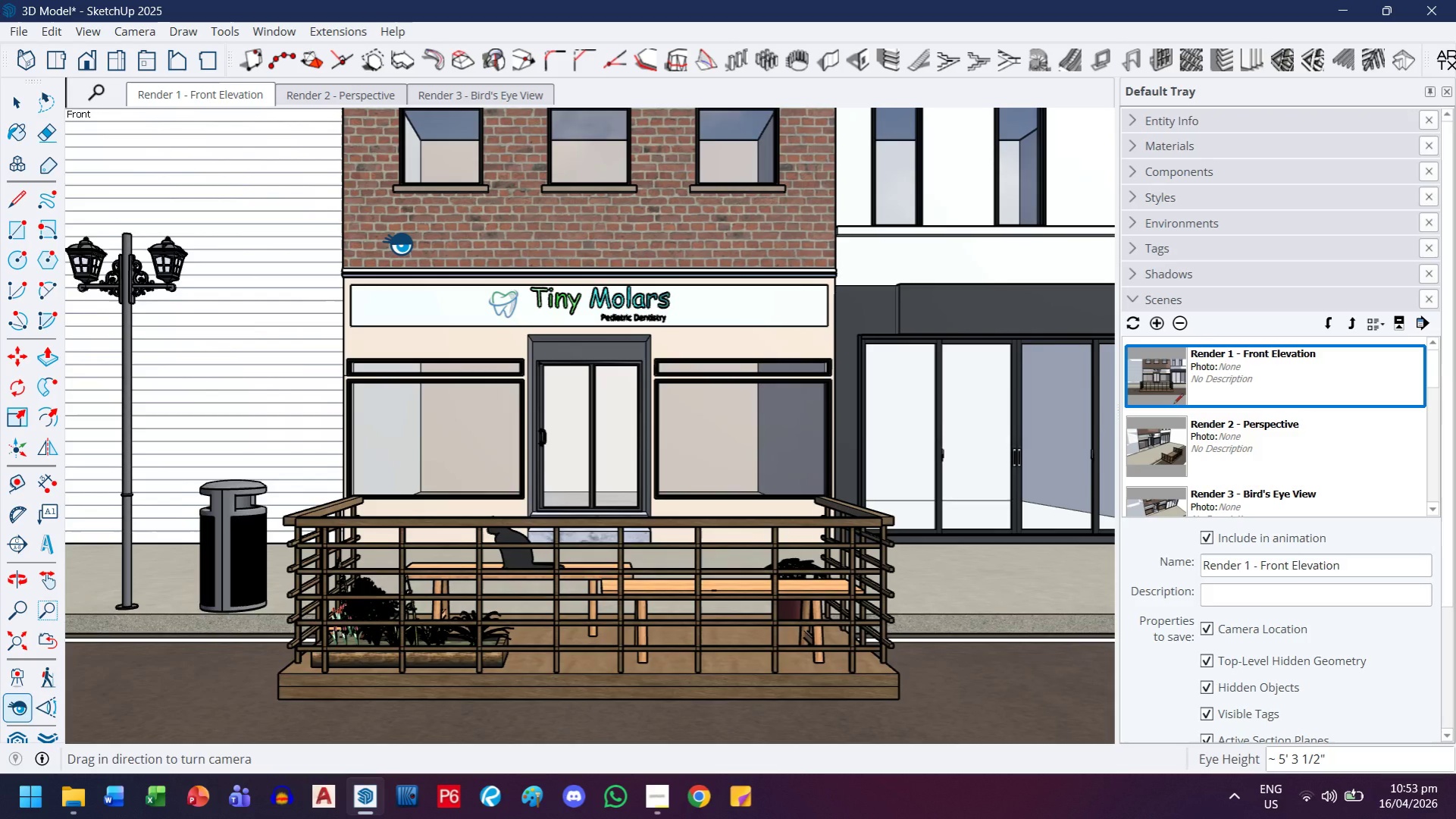 
mouse_move([50, 661])
 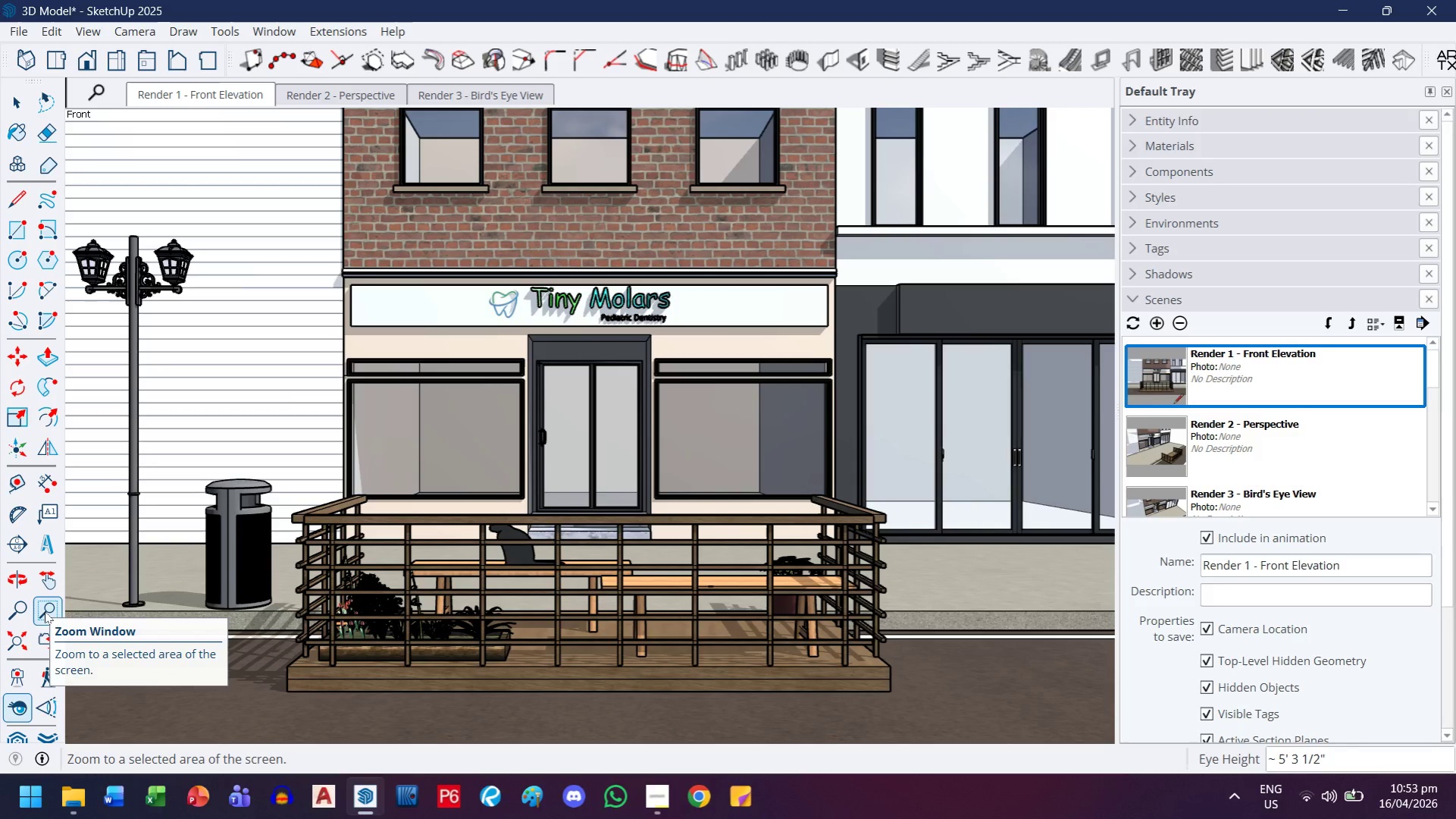 
left_click([45, 611])
 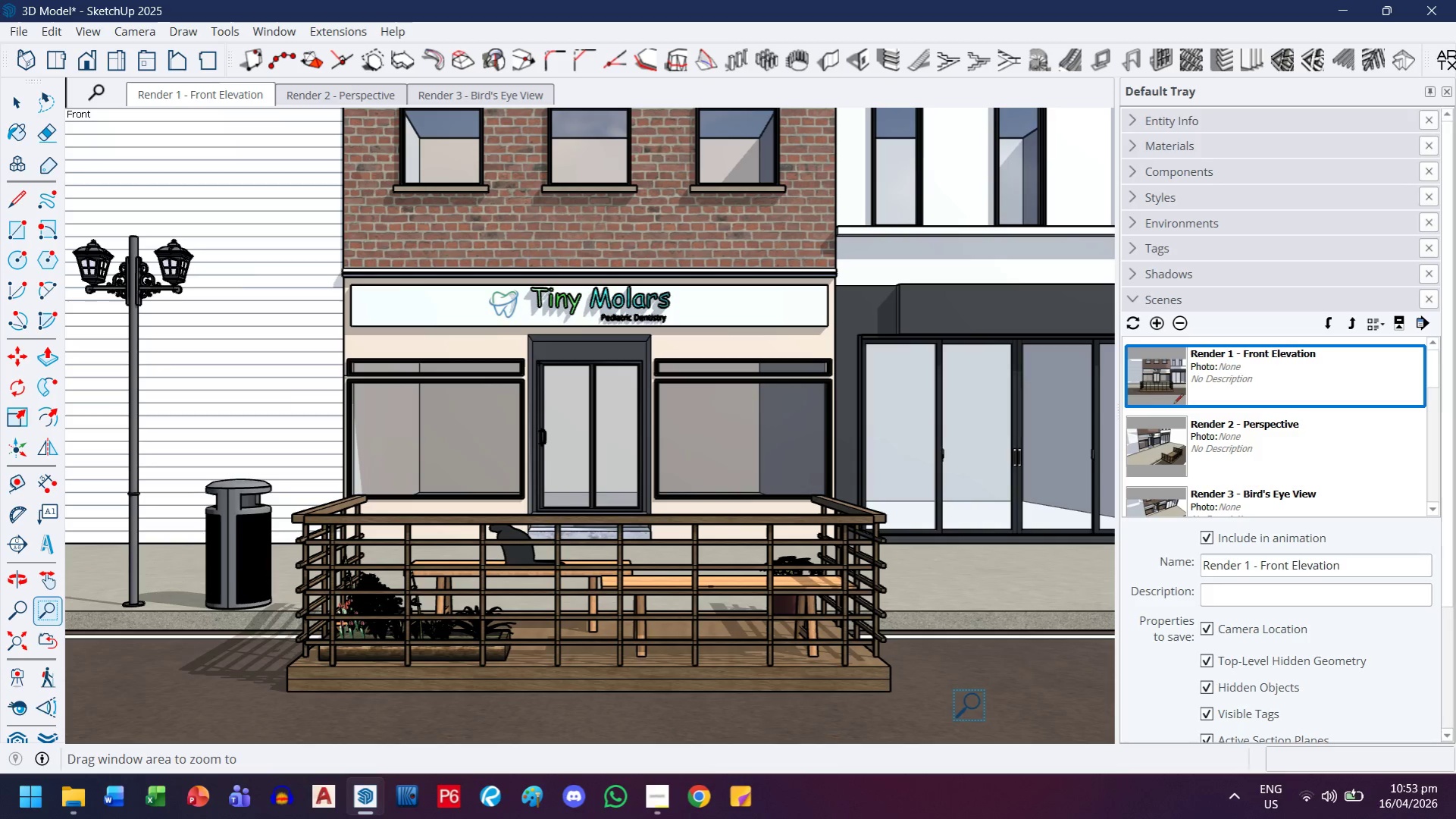 
left_click_drag(start_coordinate=[972, 701], to_coordinate=[97, 206])
 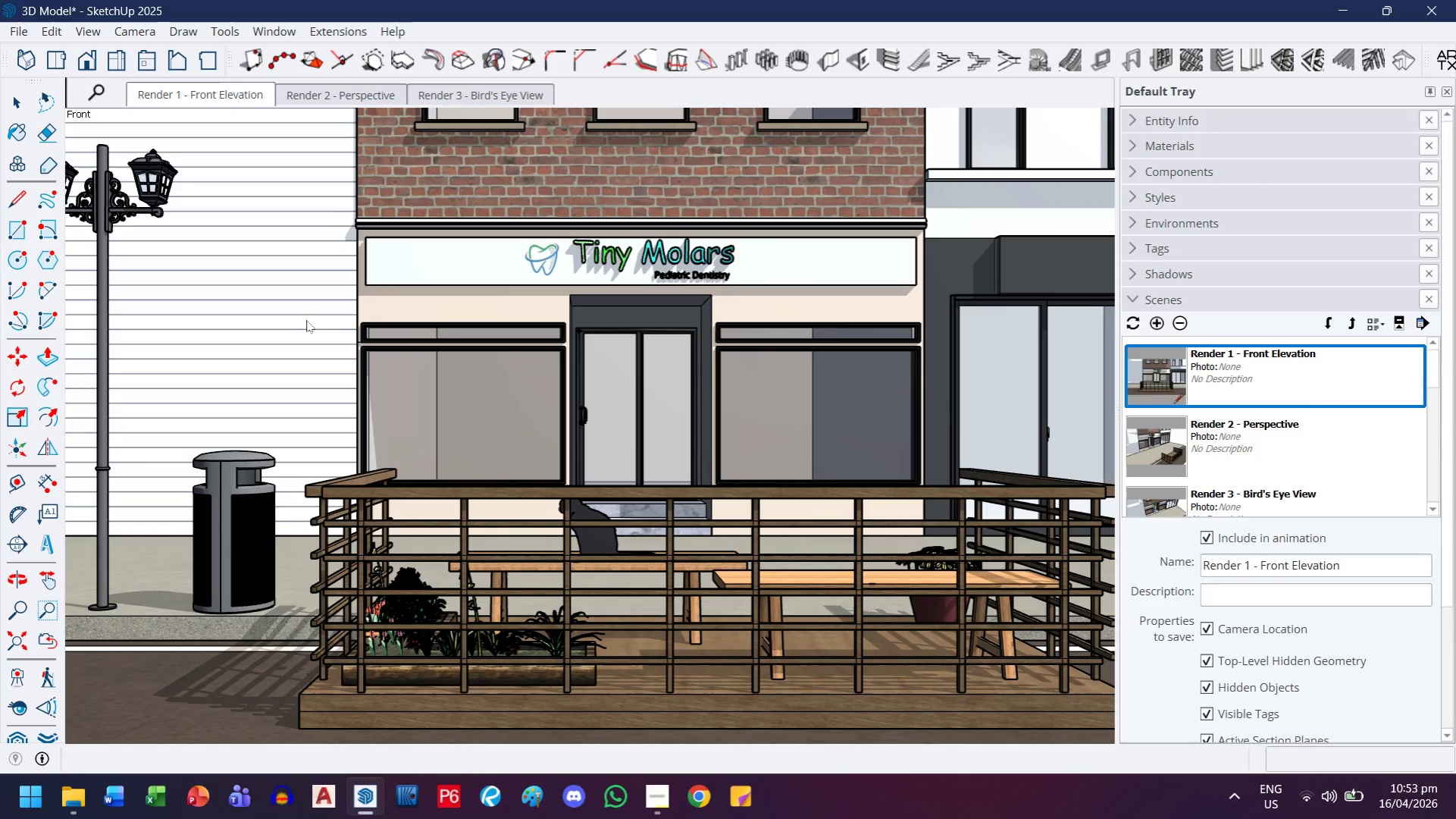 
key(H)
 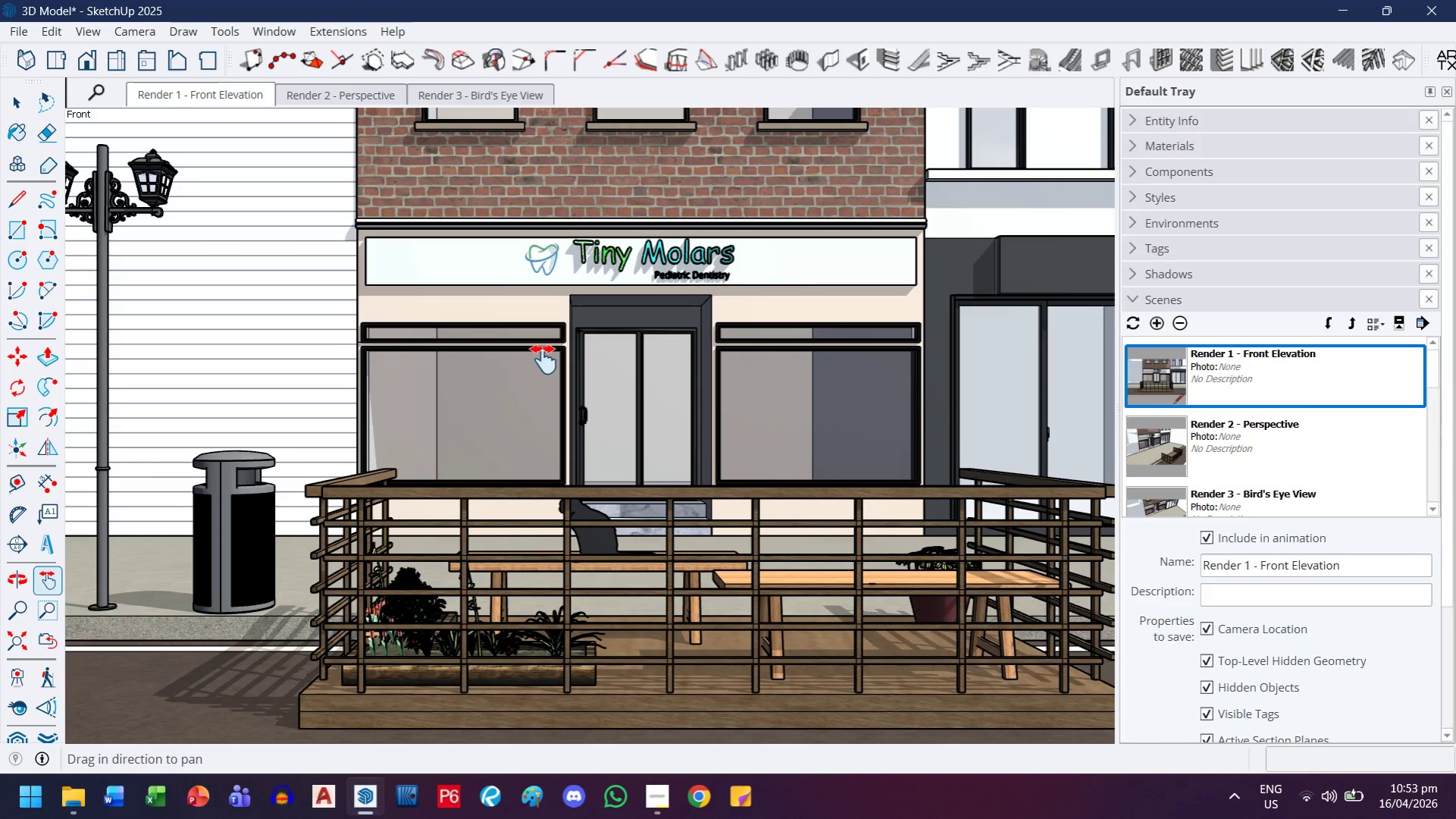 
left_click_drag(start_coordinate=[543, 359], to_coordinate=[502, 359])
 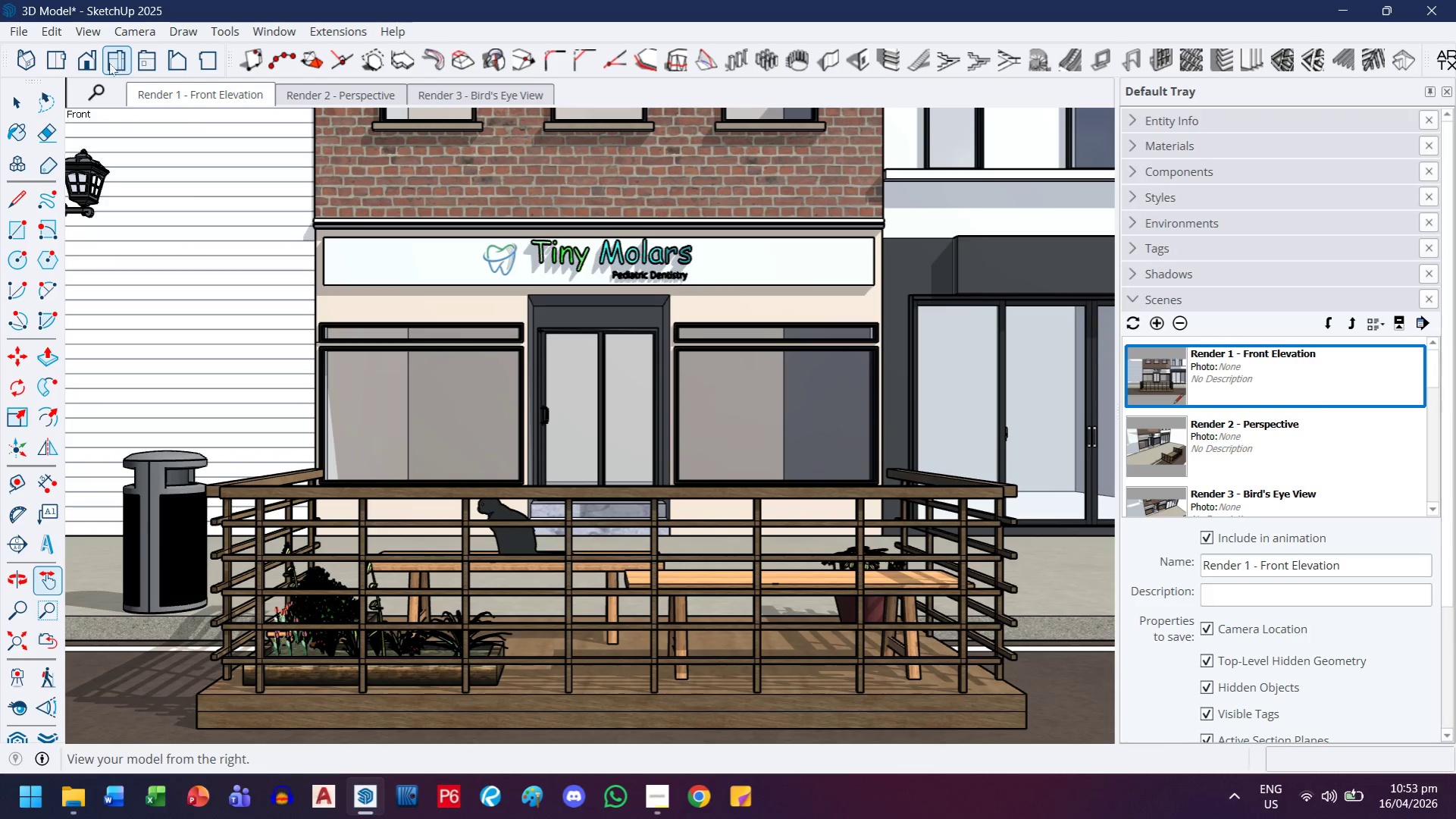 
left_click([93, 62])
 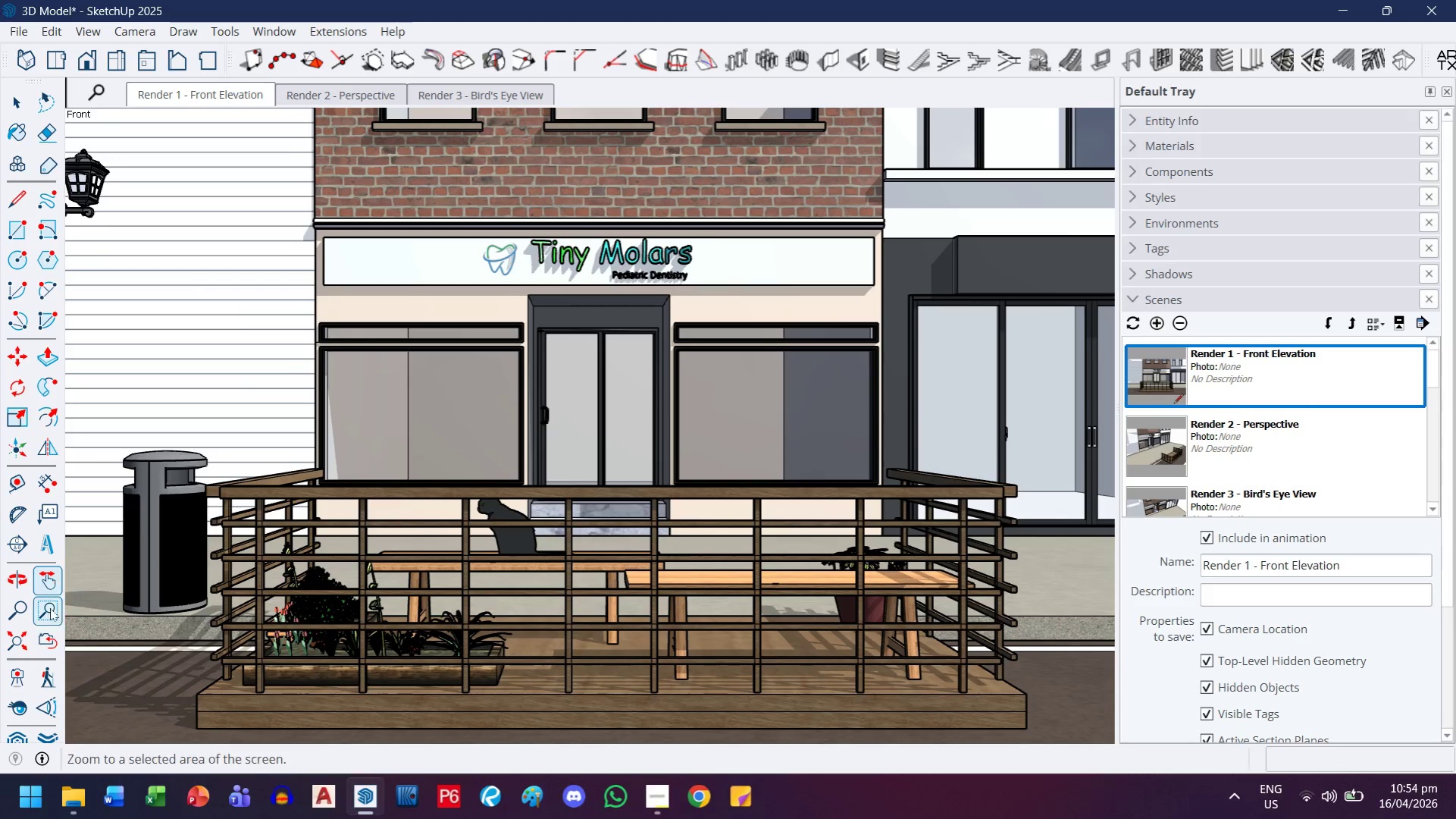 
left_click([20, 609])
 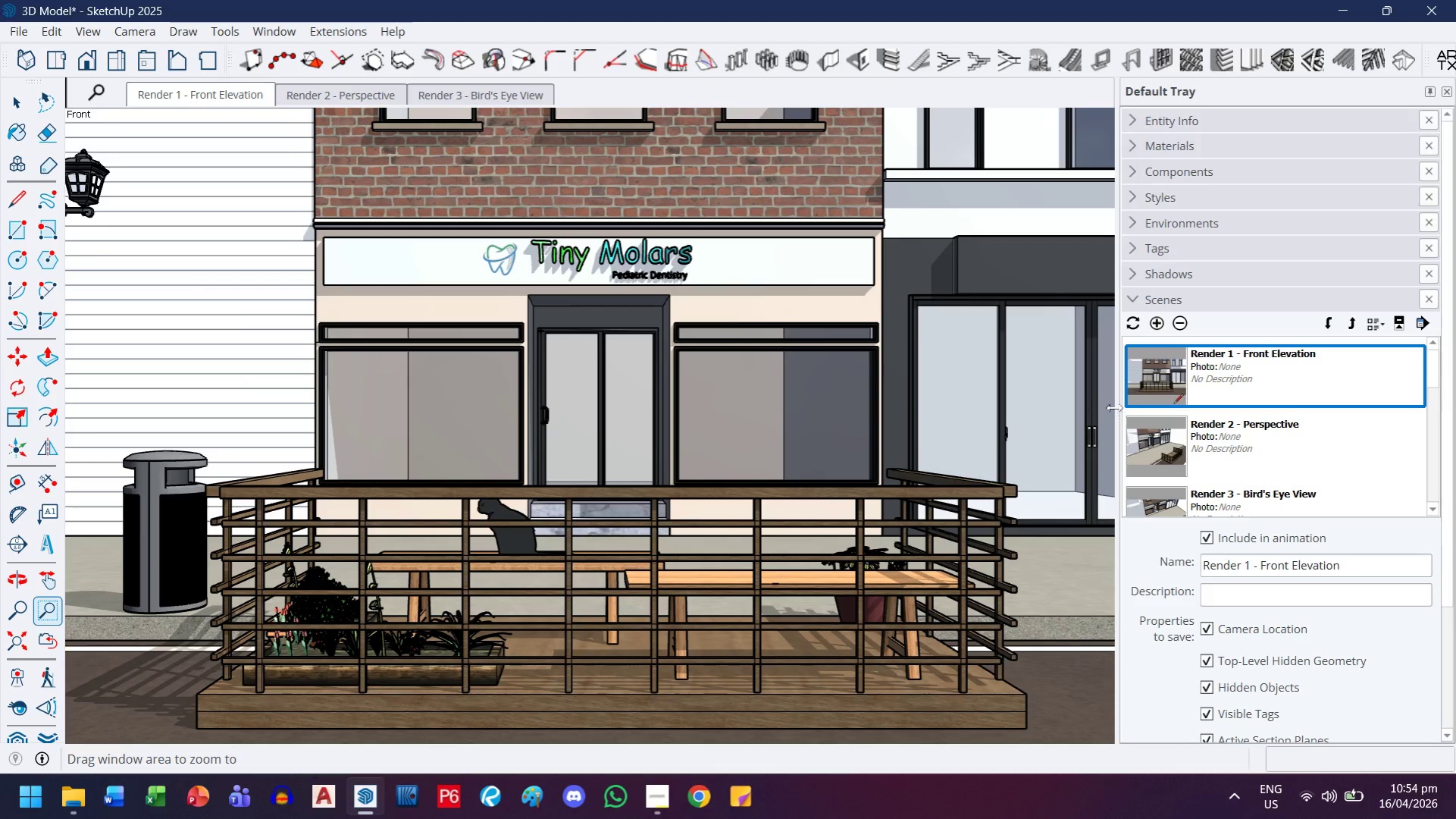 
double_click([224, 93])
 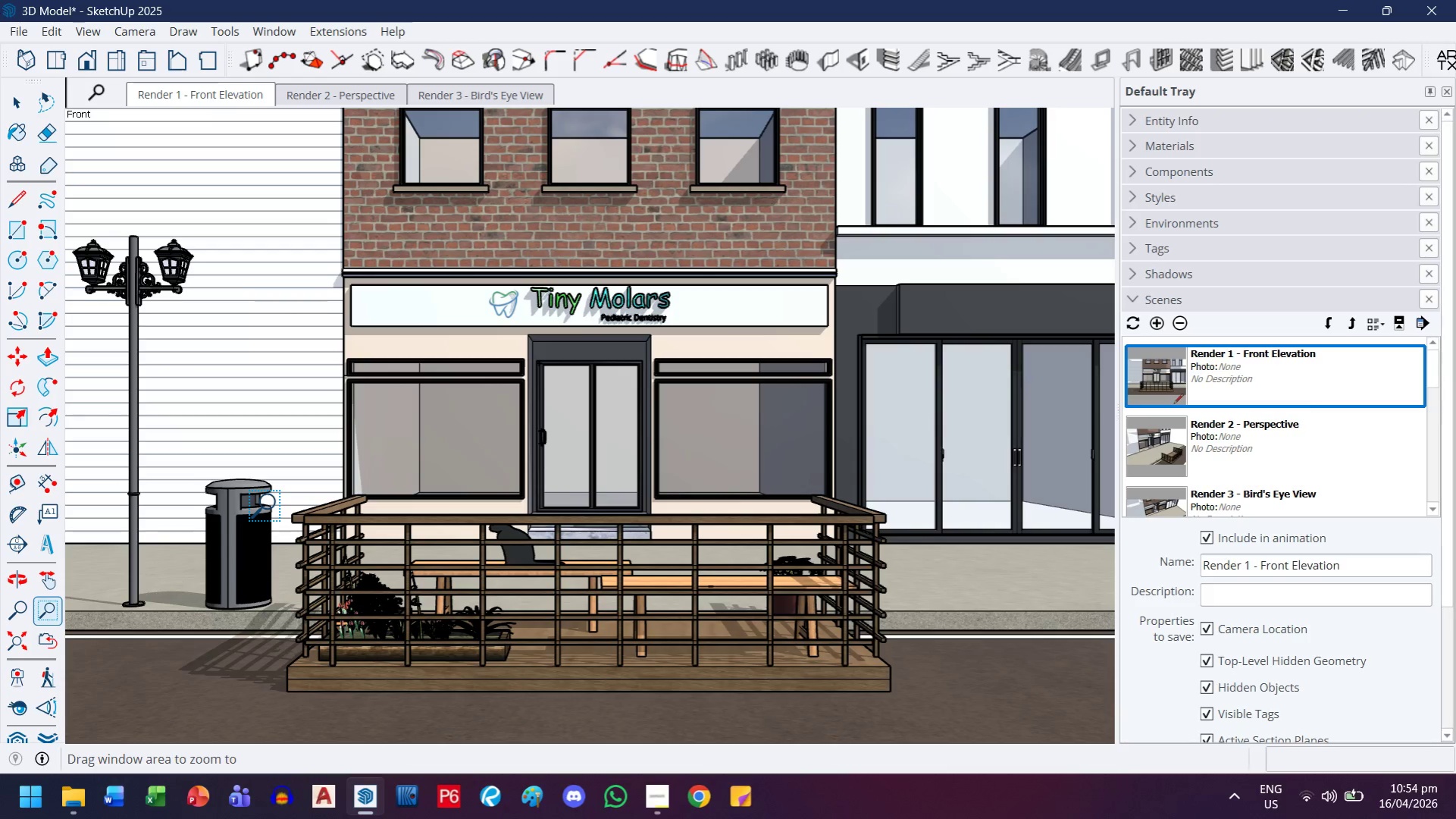 
wait(6.64)
 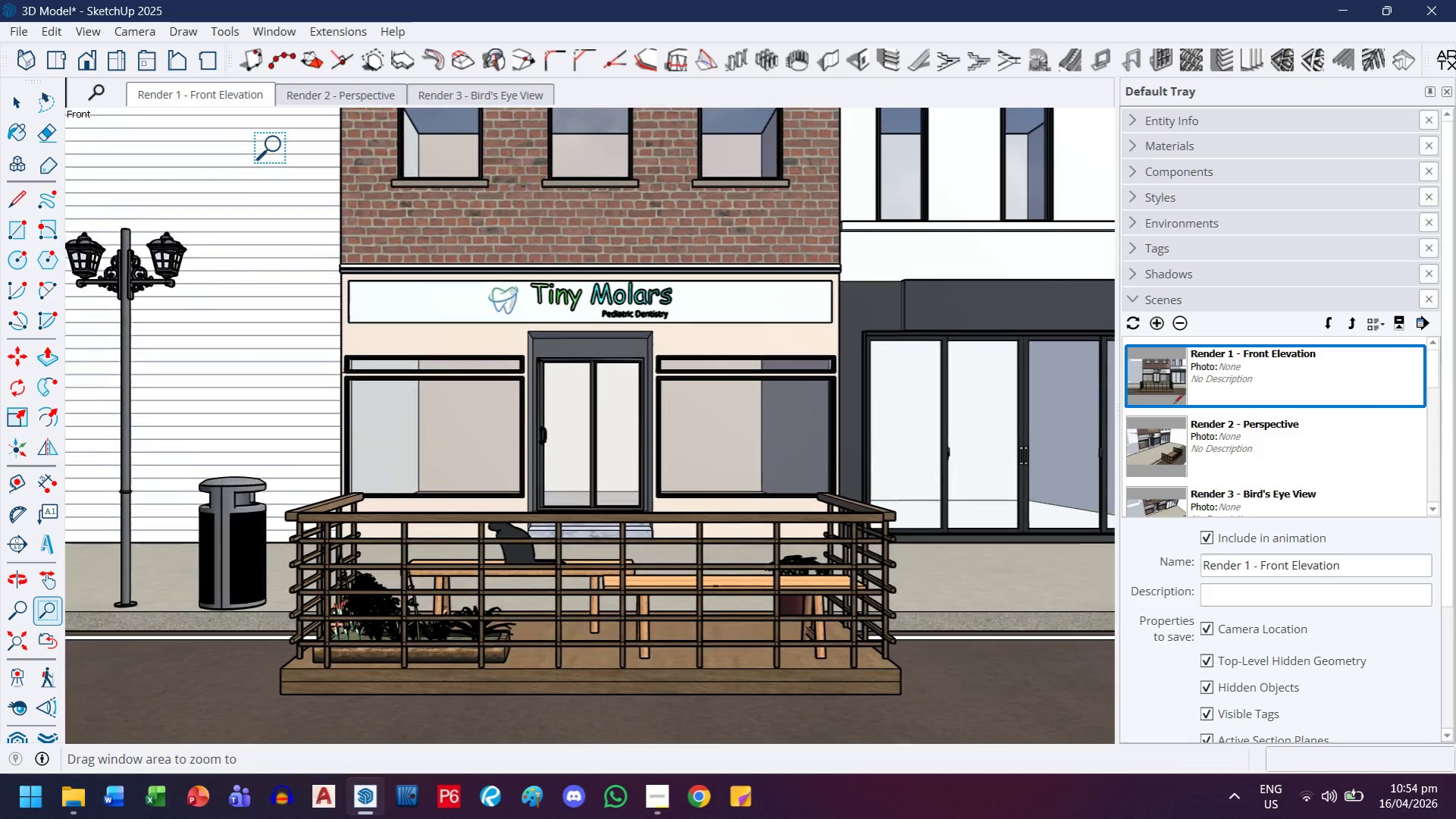 
key(Control+ControlLeft)
 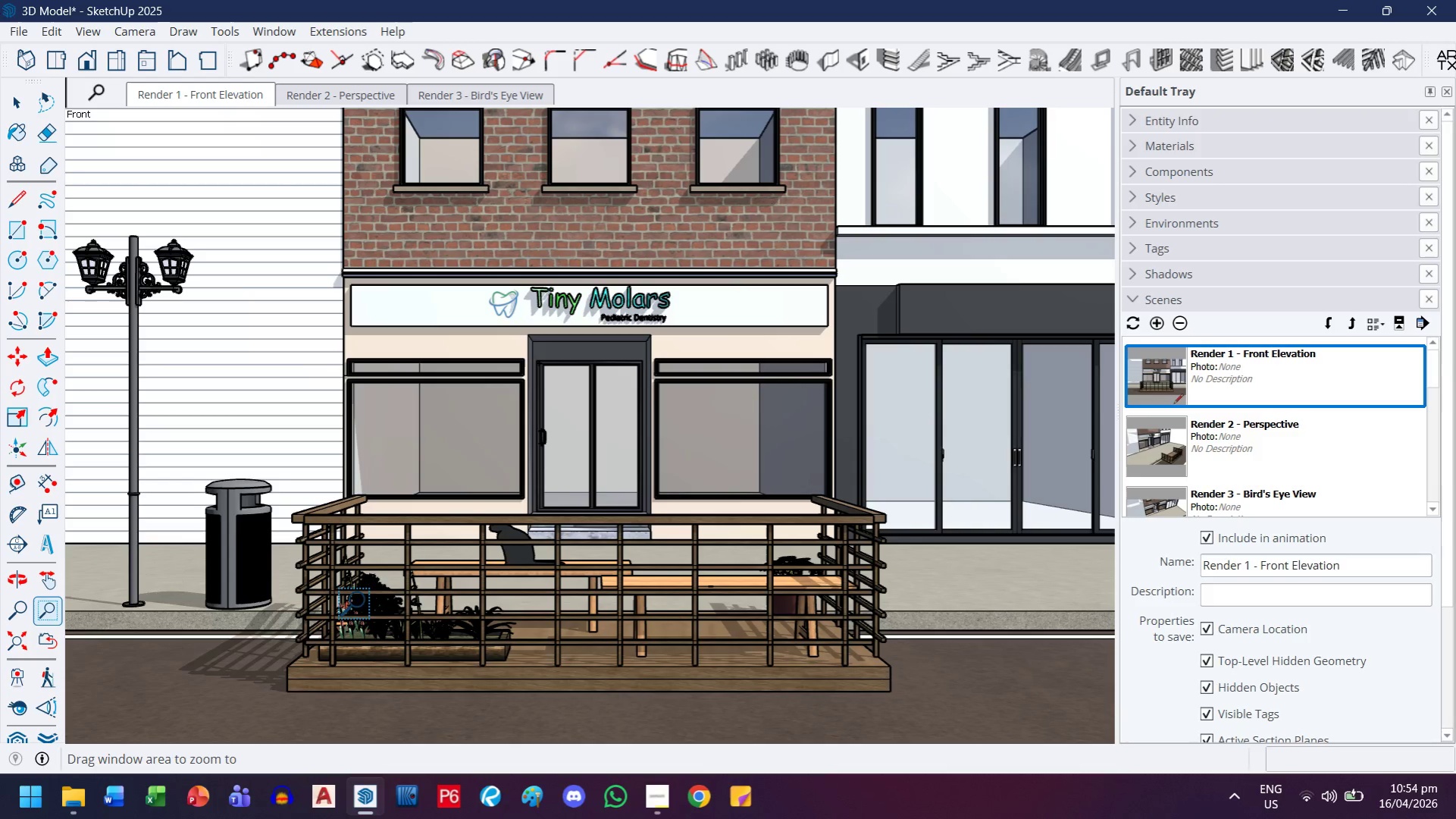 
key(Control+S)
 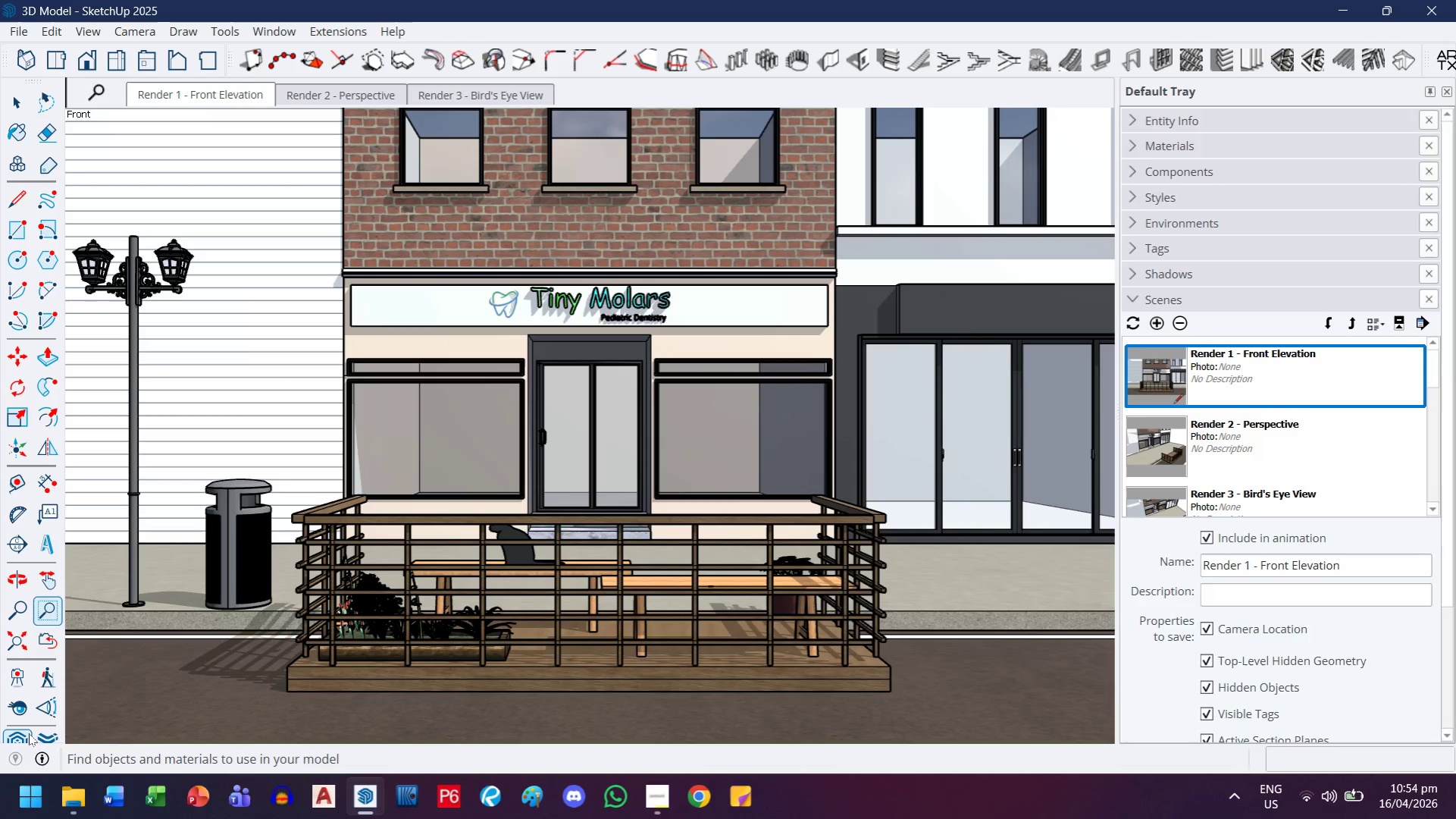 
left_click([29, 739])
 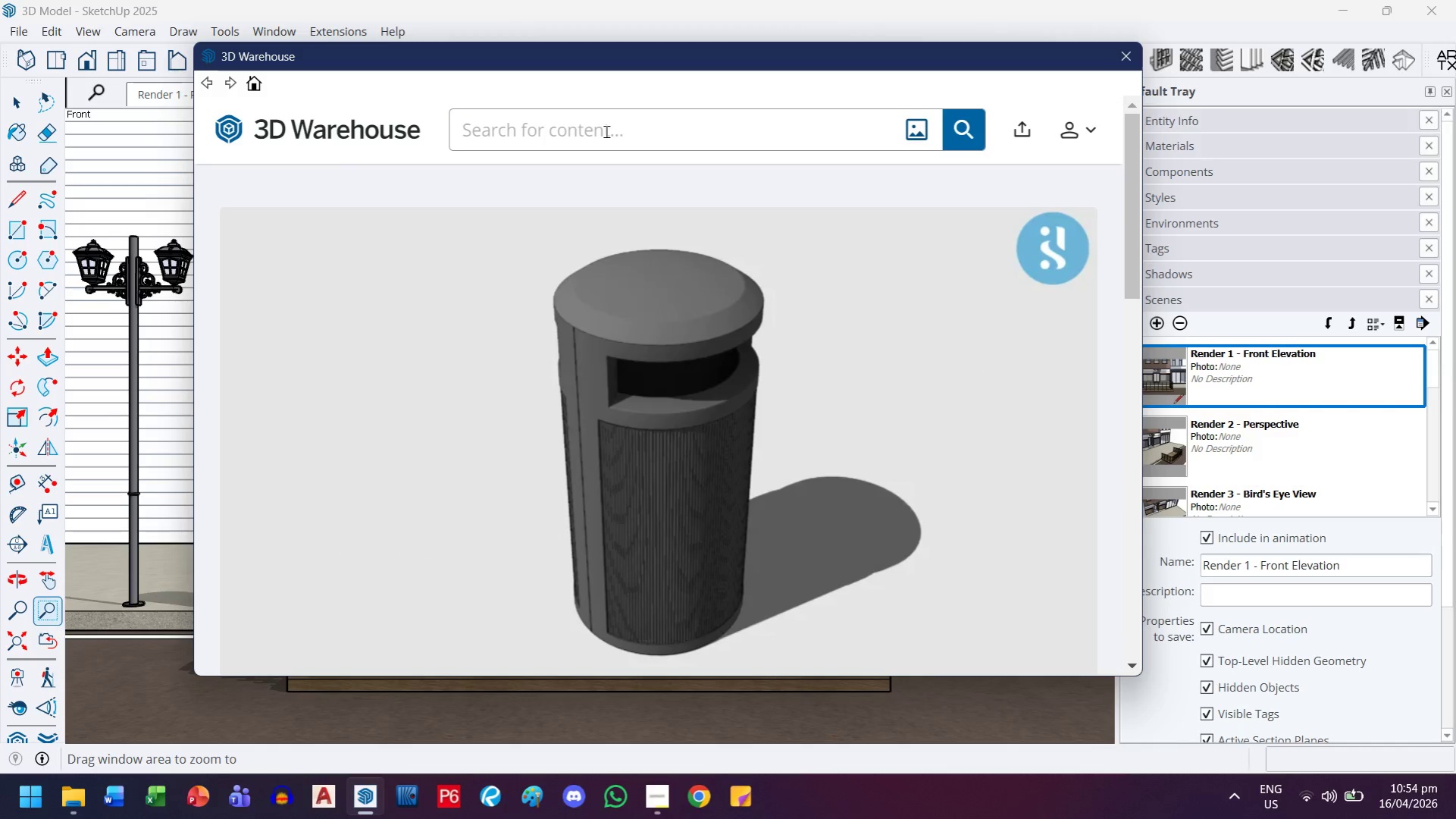 
wait(5.53)
 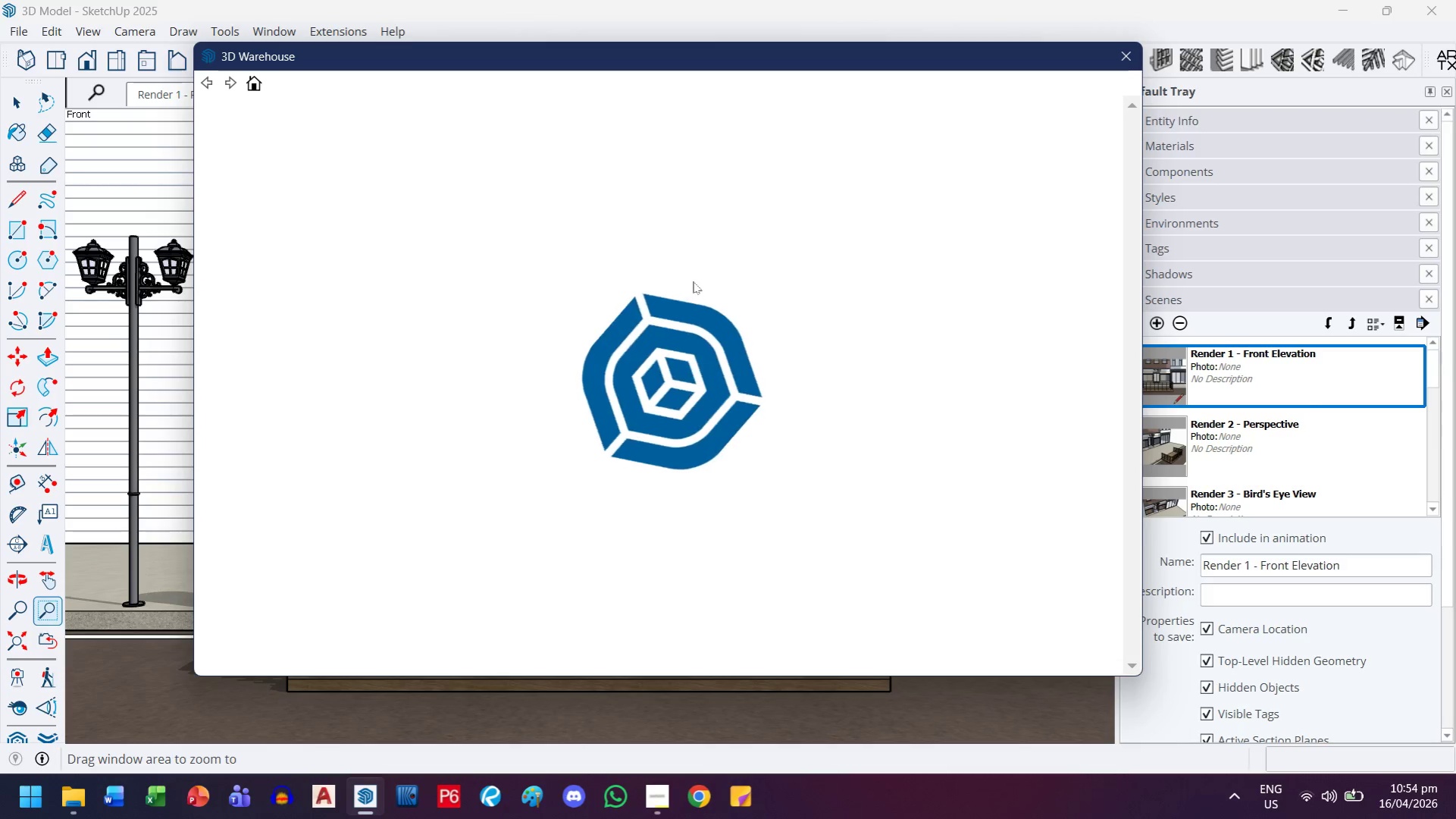 
type(hydrant)
 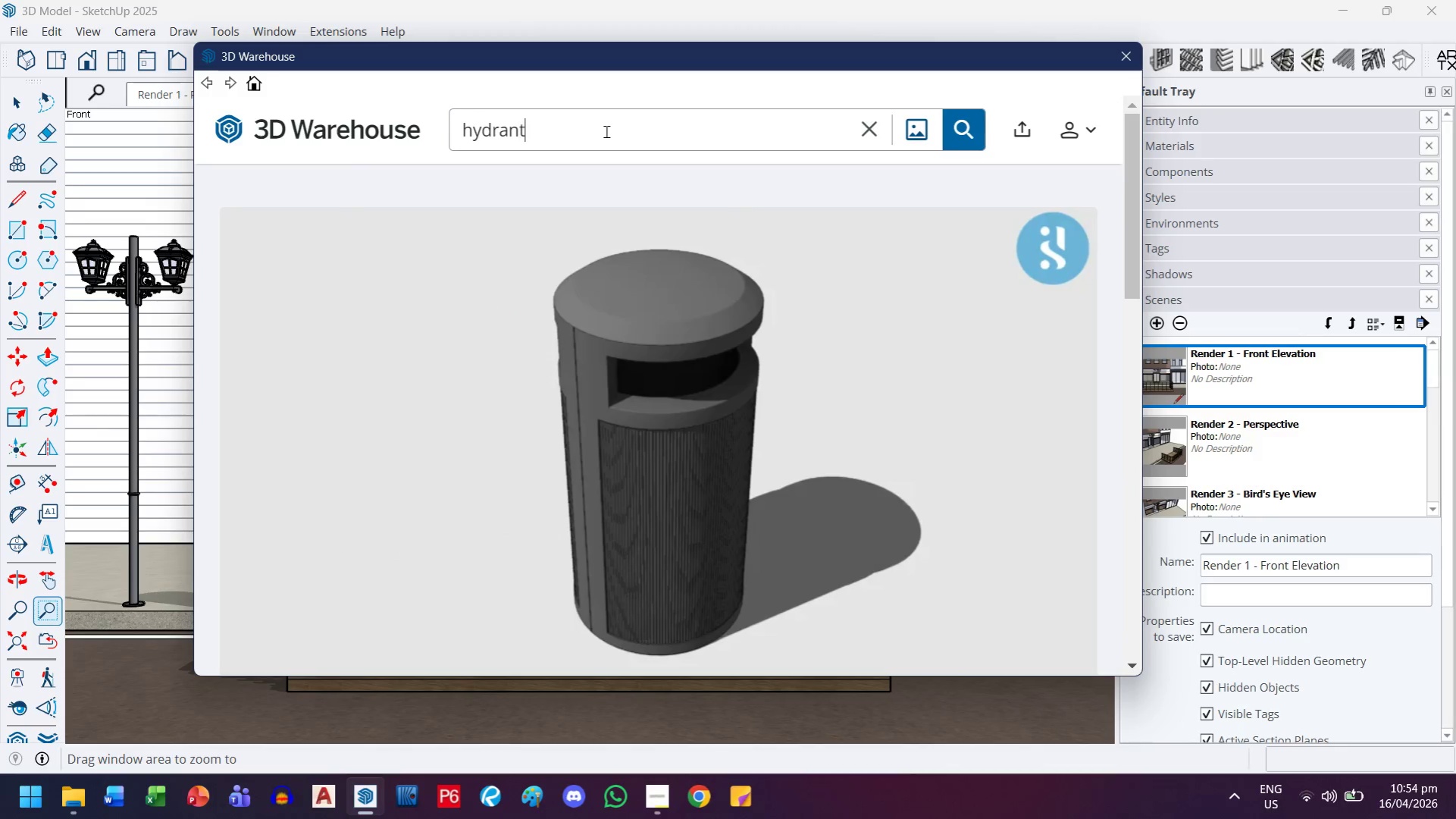 
key(Enter)
 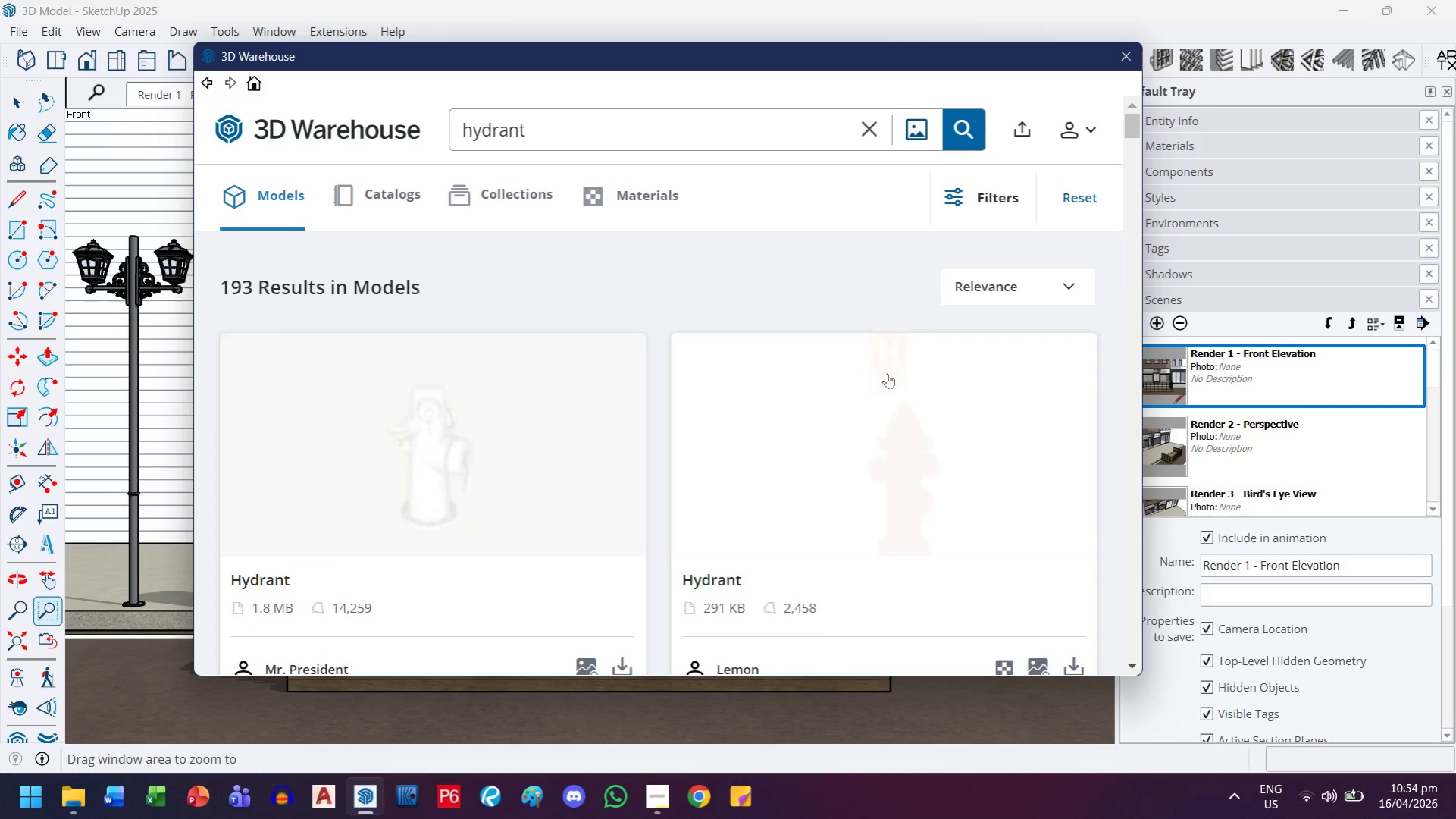 
scroll: coordinate [914, 425], scroll_direction: down, amount: 2.0
 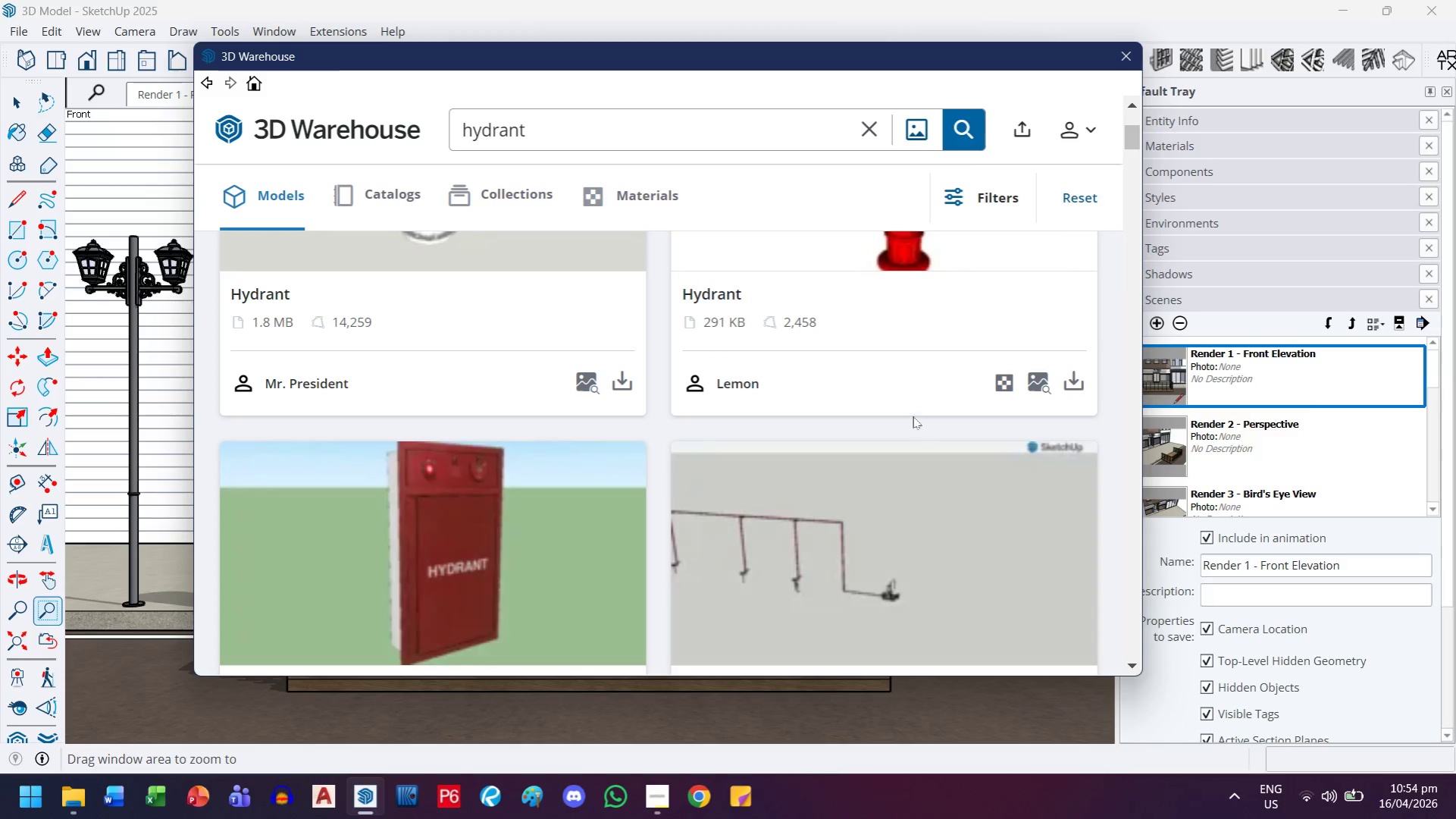 
scroll: coordinate [913, 410], scroll_direction: up, amount: 1.0